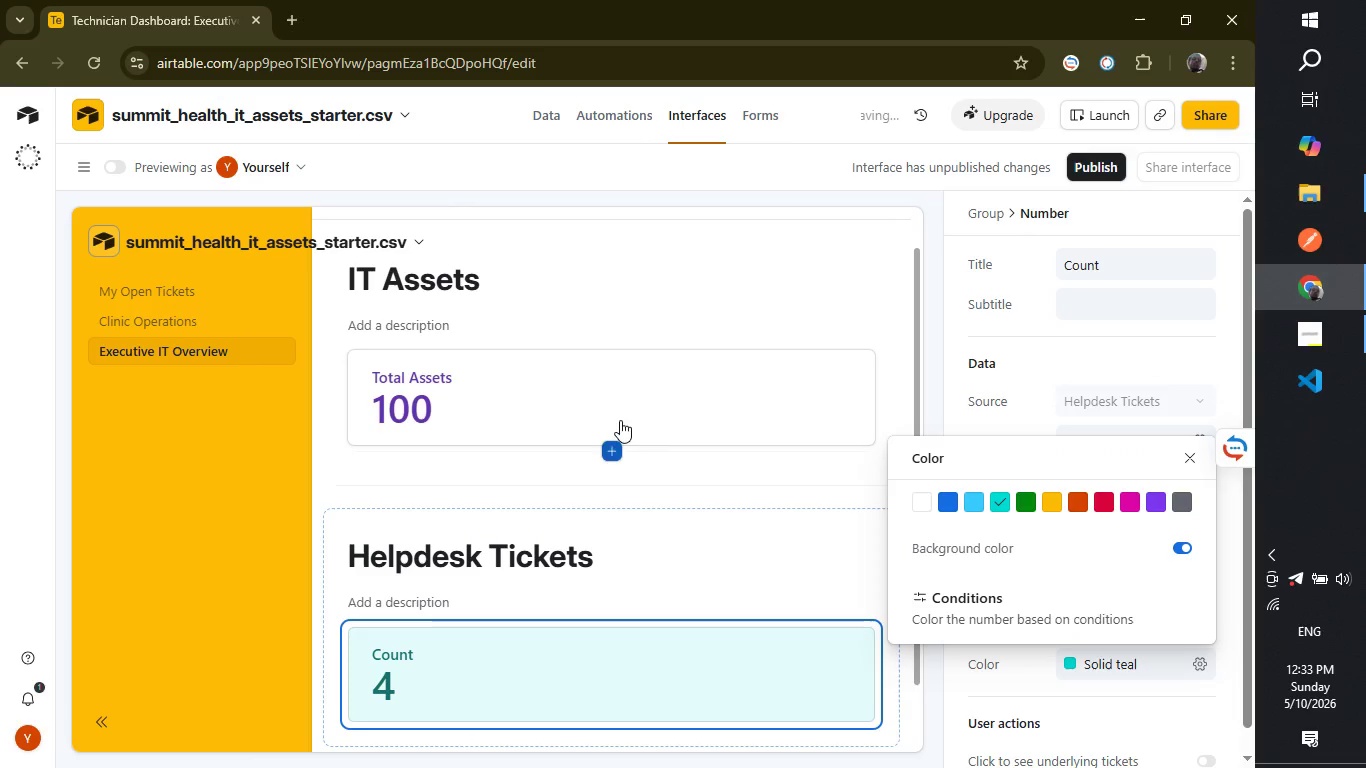 
left_click([621, 418])
 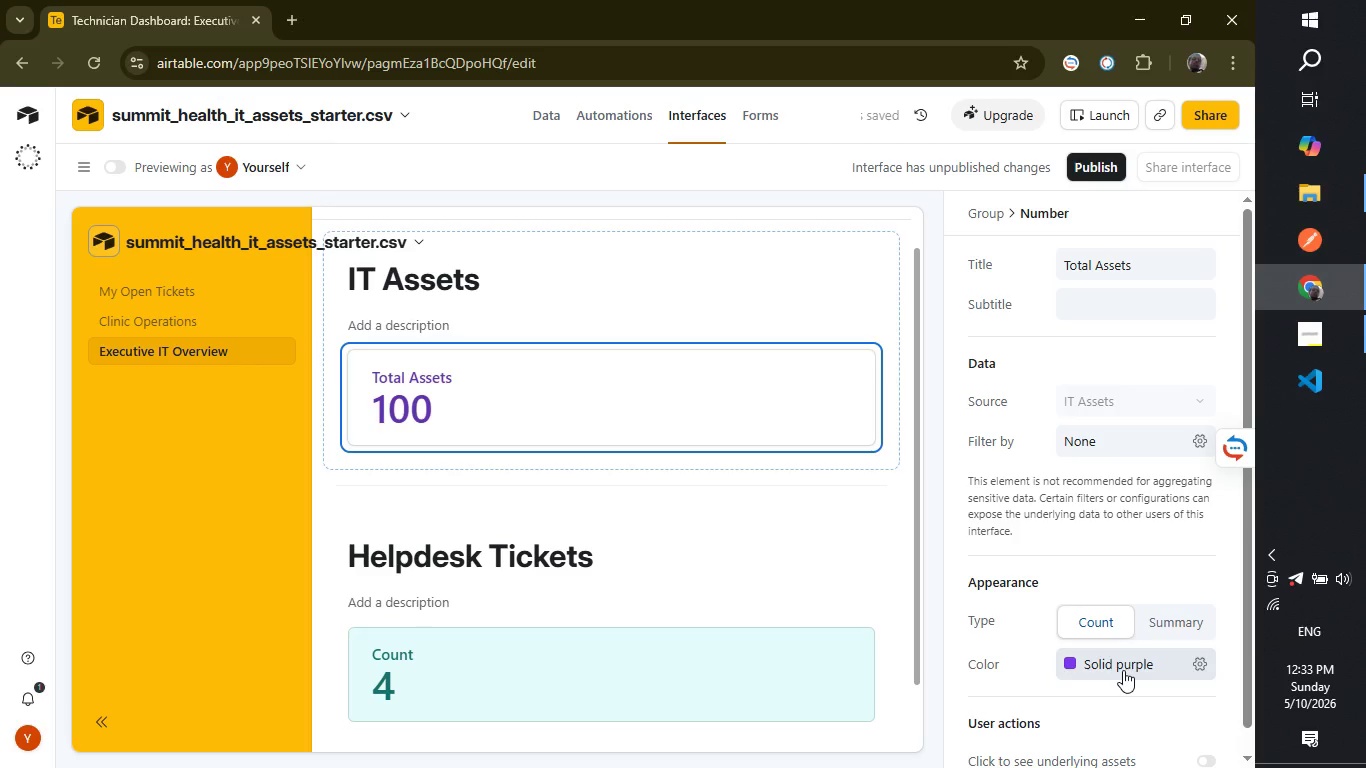 
left_click([1123, 668])
 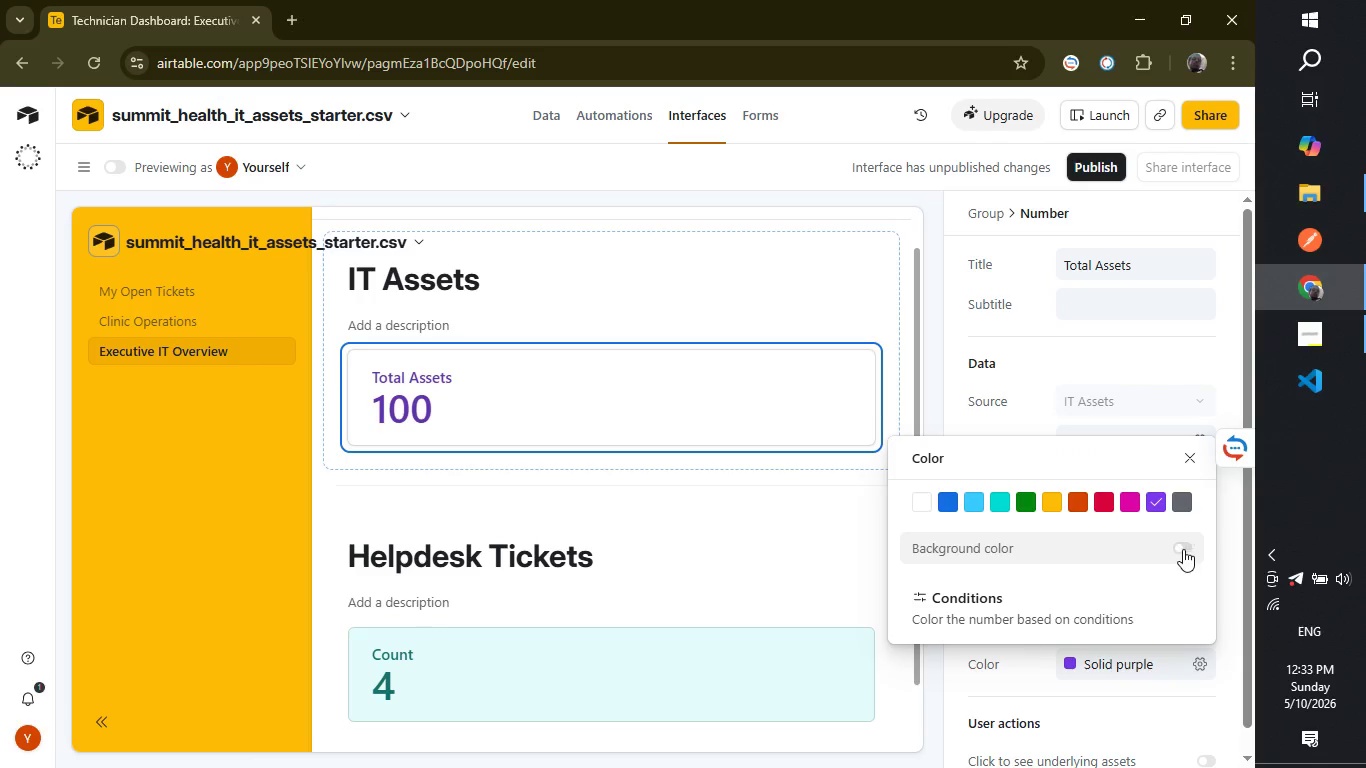 
left_click([1183, 549])
 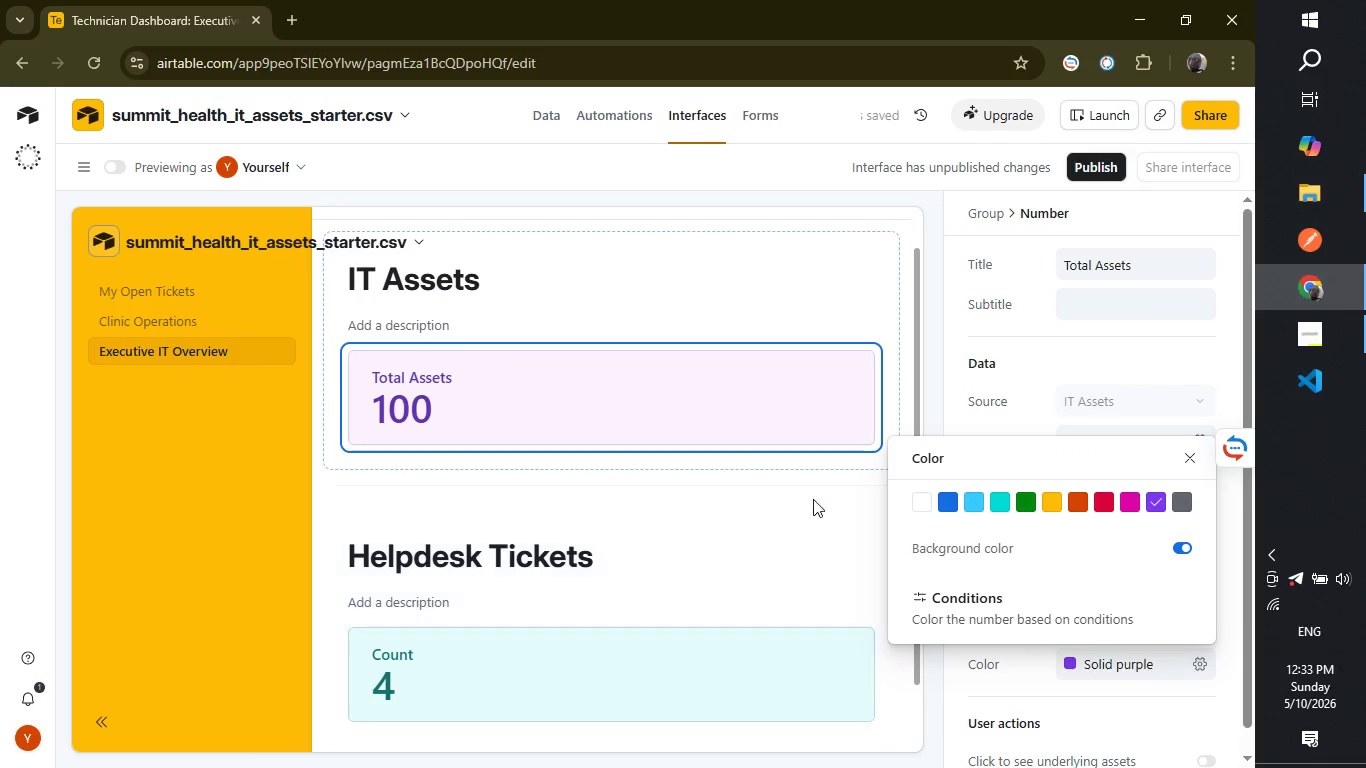 
left_click([814, 501])
 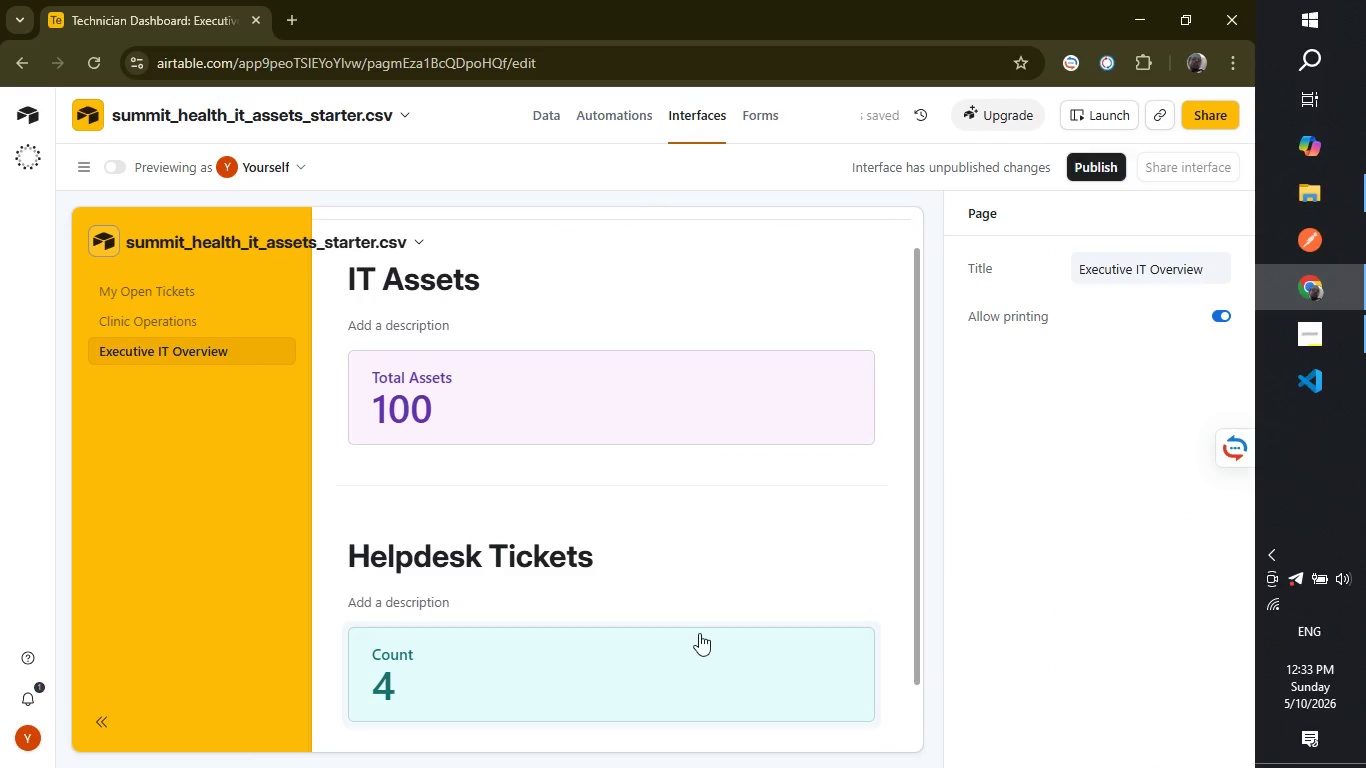 
left_click([696, 631])
 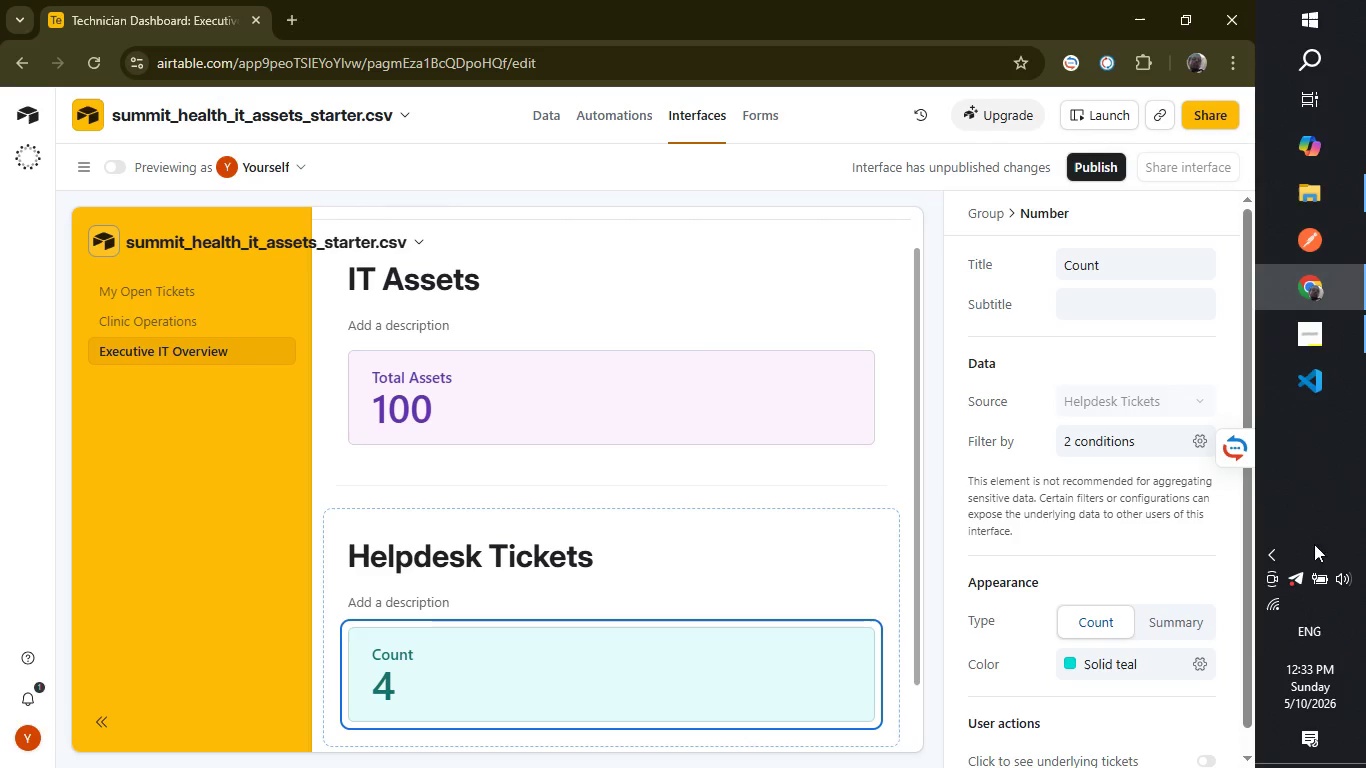 
wait(5.44)
 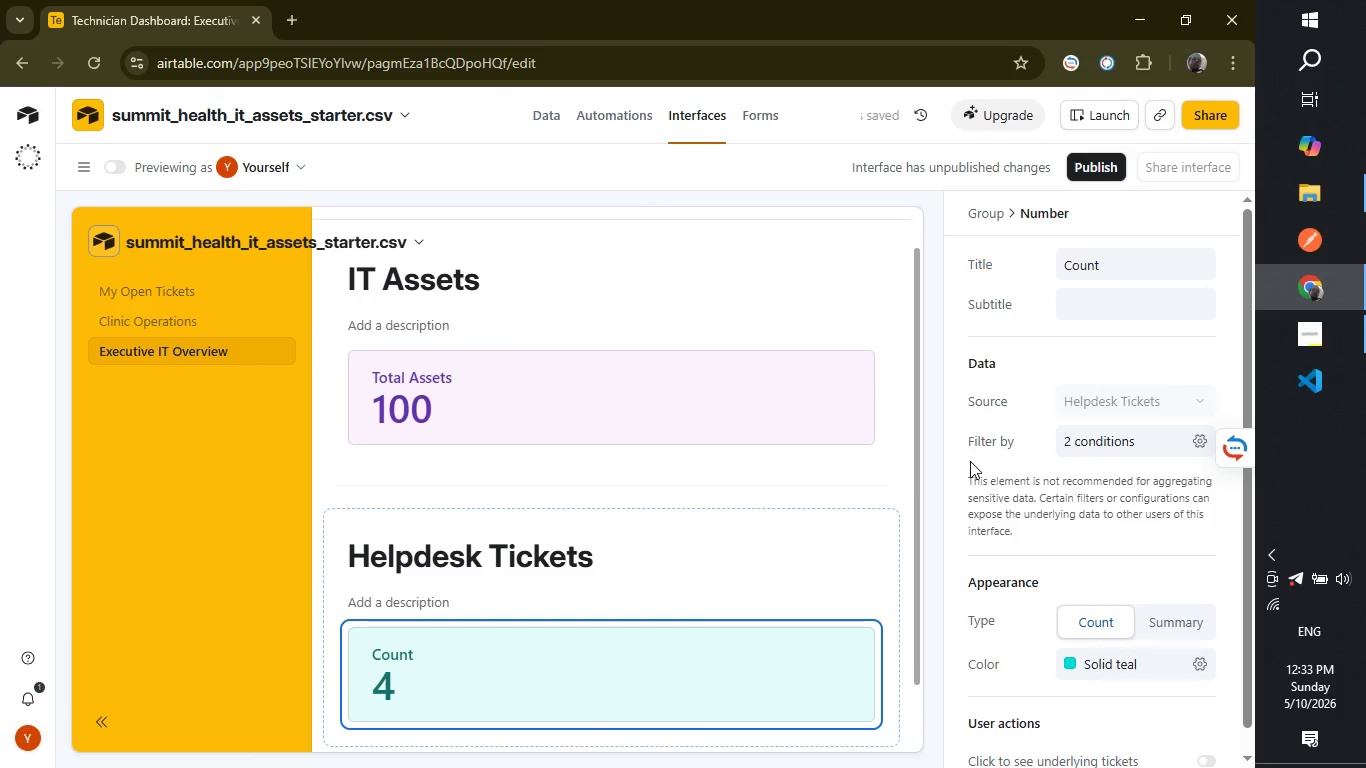 
left_click([1247, 546])
 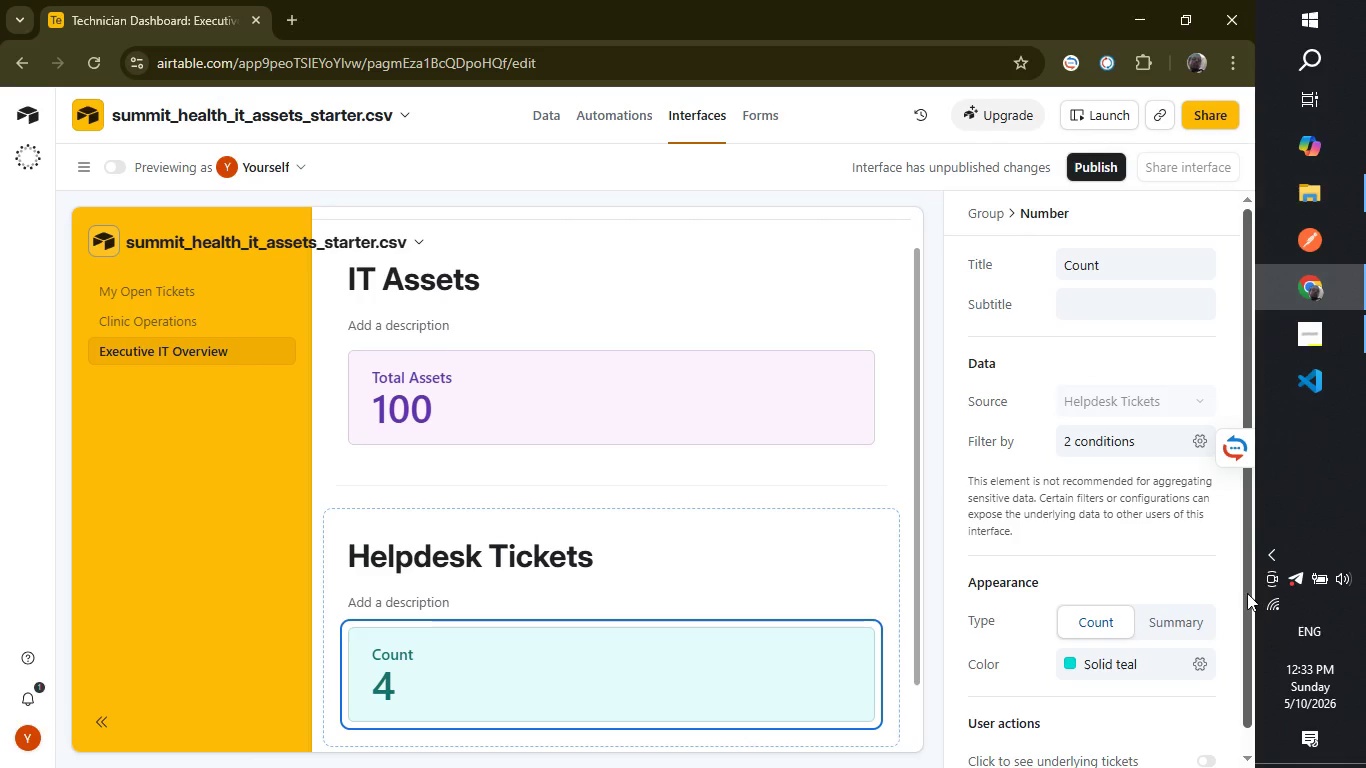 
left_click_drag(start_coordinate=[1247, 593], to_coordinate=[1242, 645])
 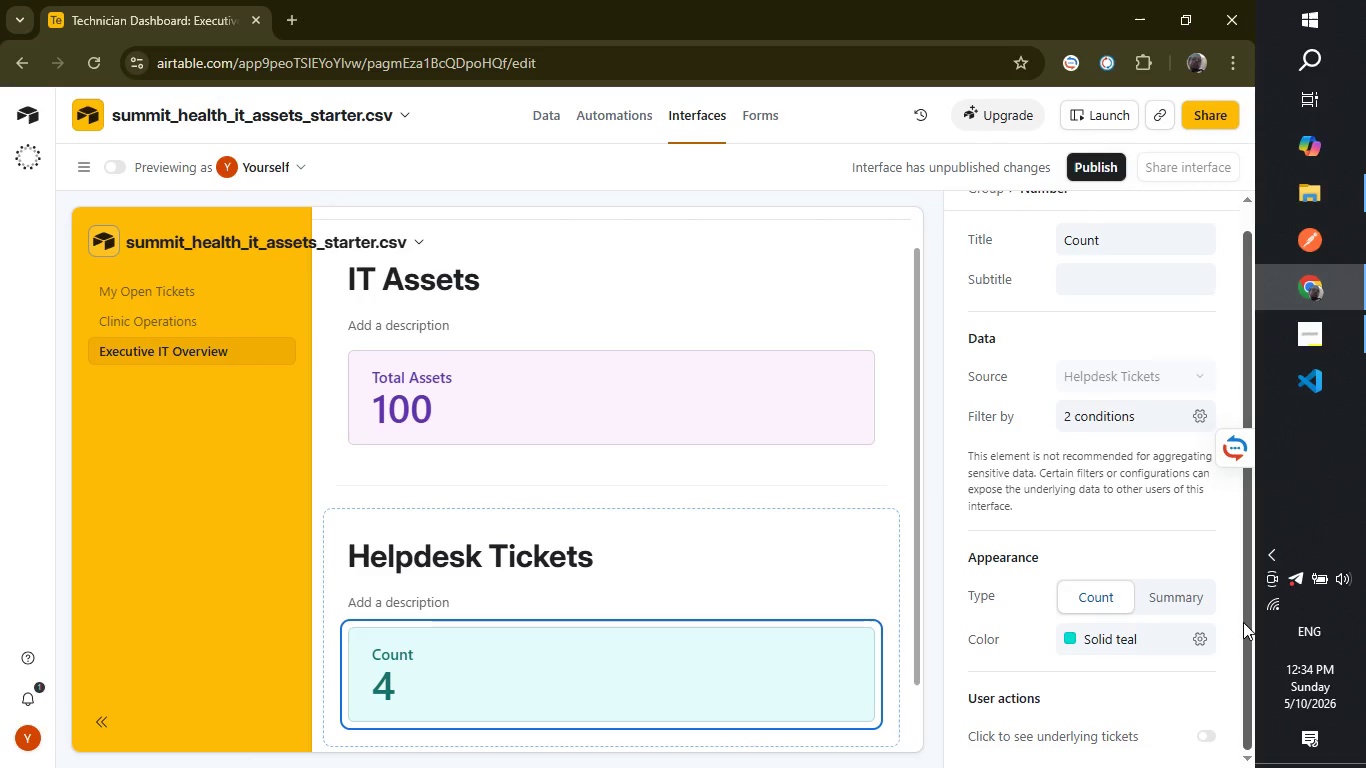 
wait(17.0)
 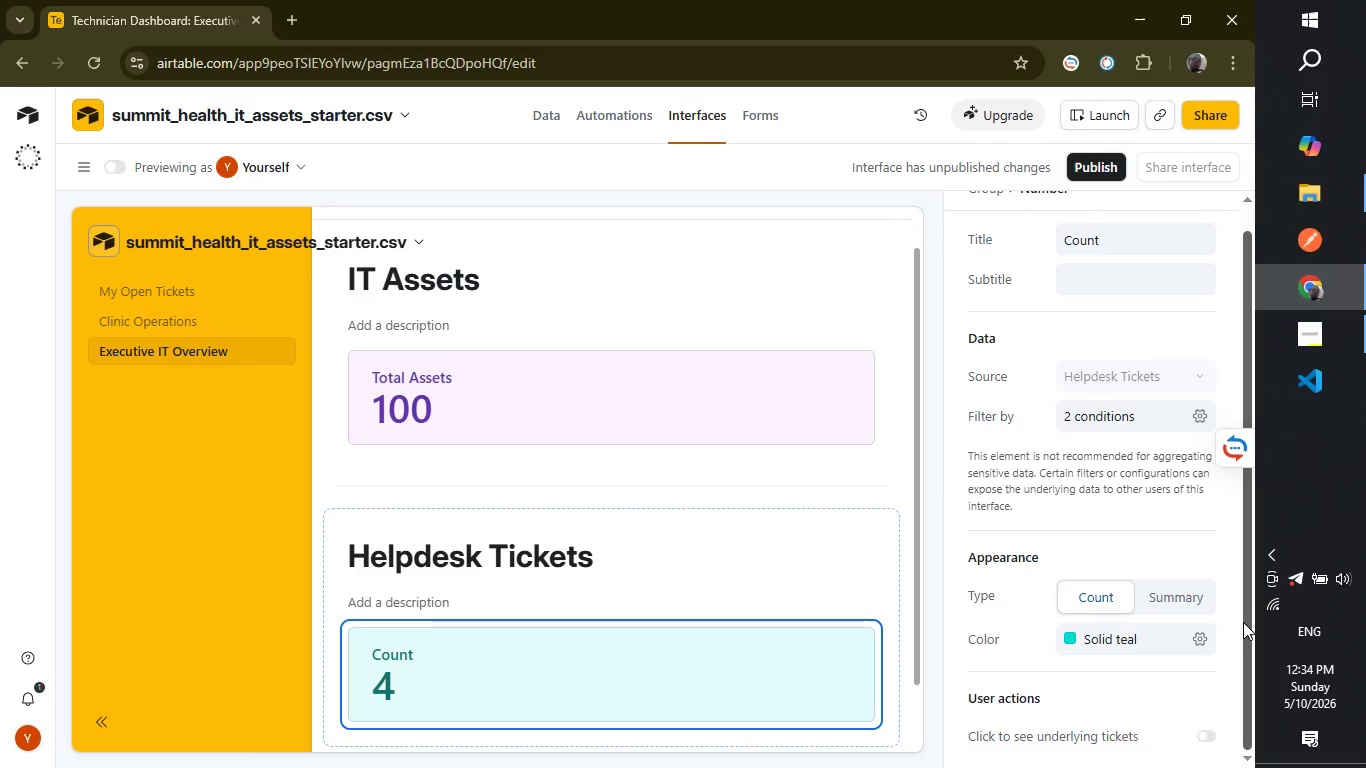 
double_click([1129, 233])
 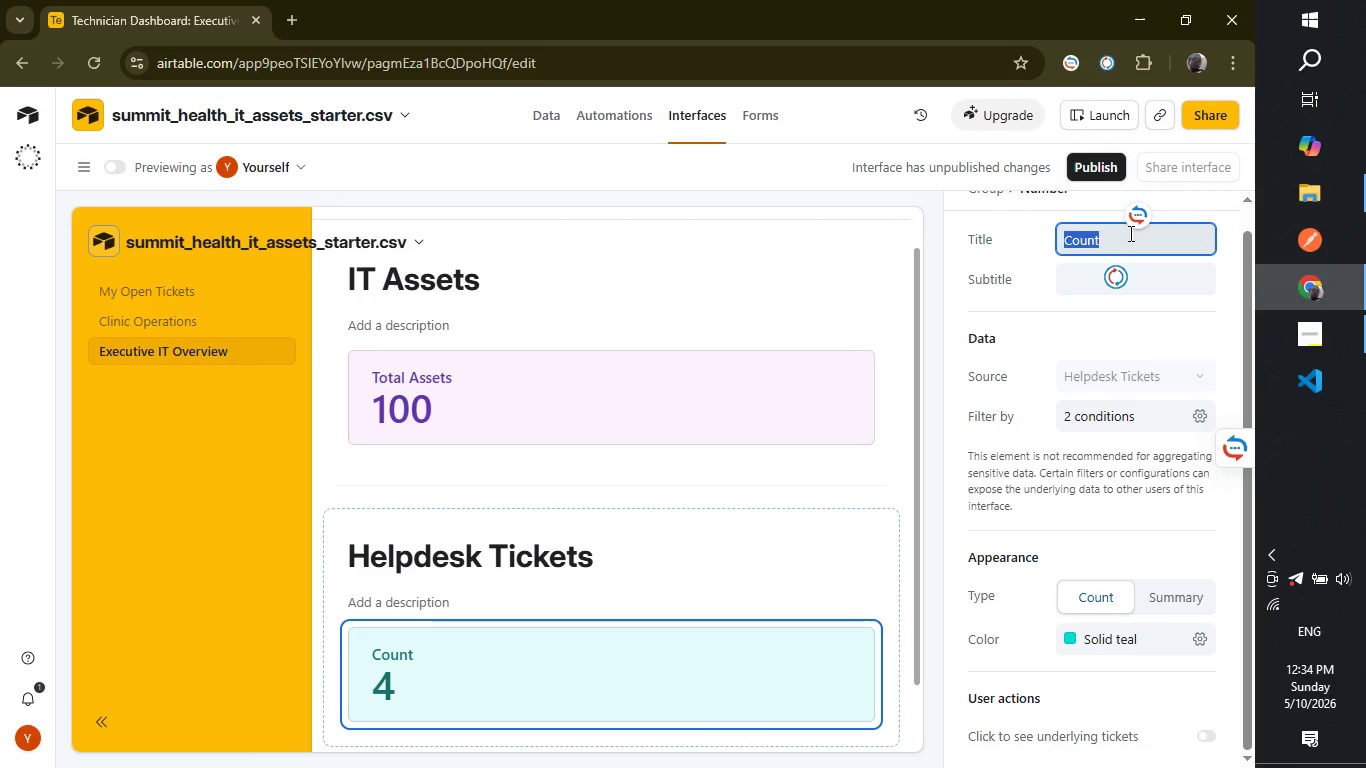 
type(Critical Open Tickets)
 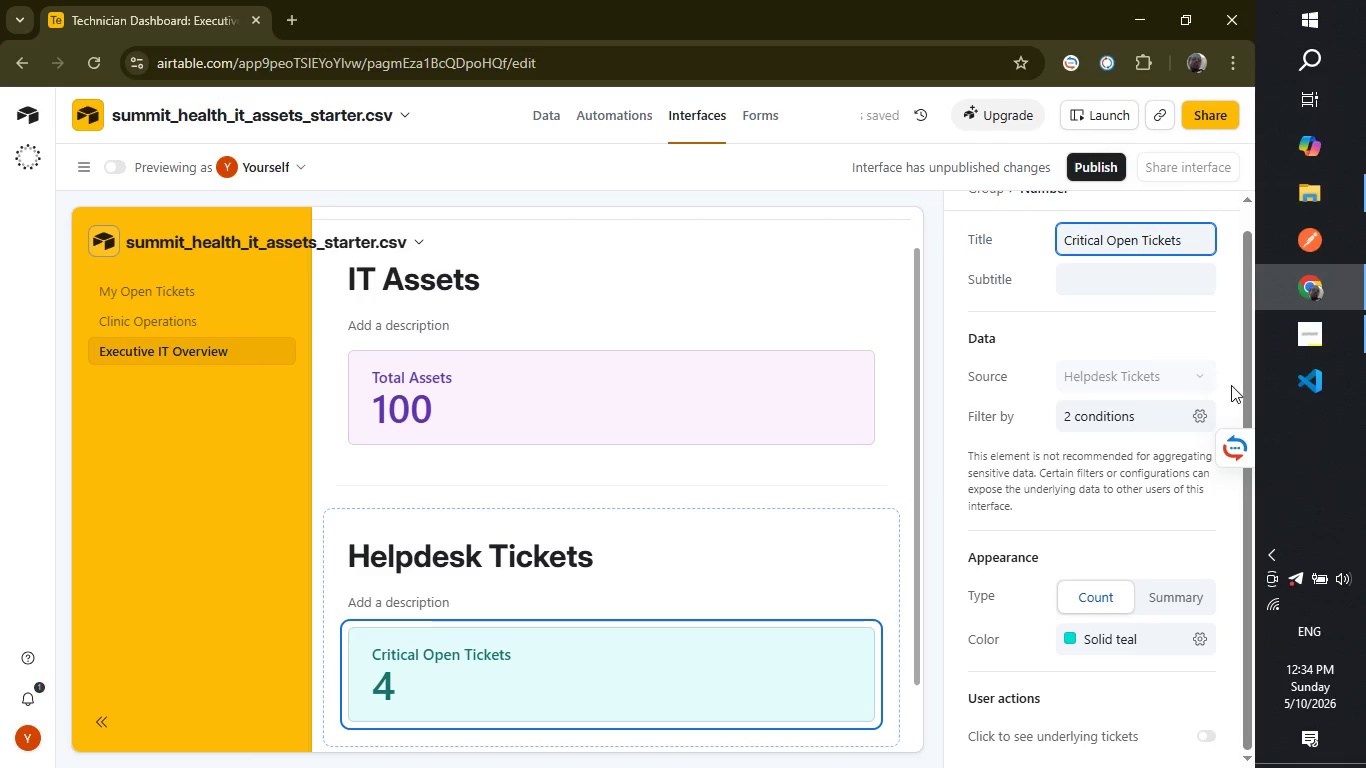 
left_click_drag(start_coordinate=[1241, 389], to_coordinate=[1241, 432])
 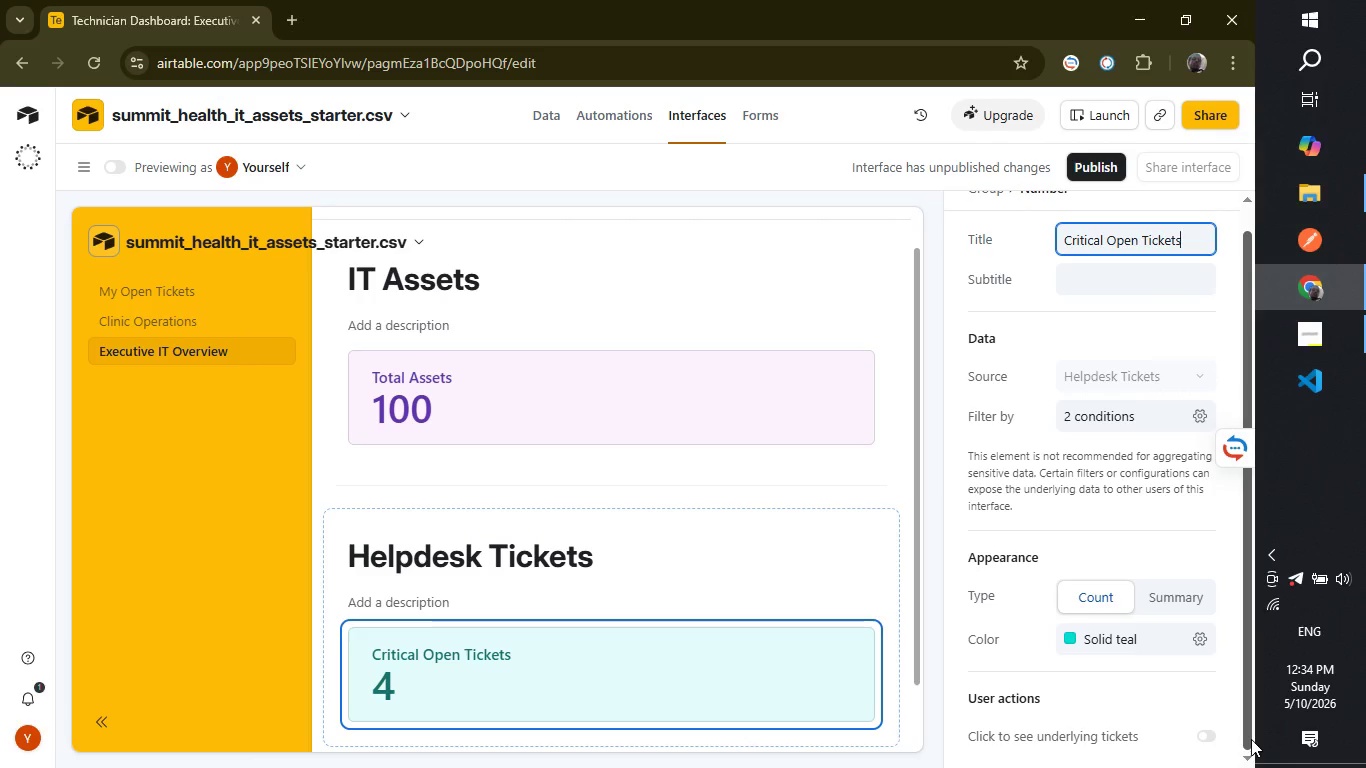 
wait(10.81)
 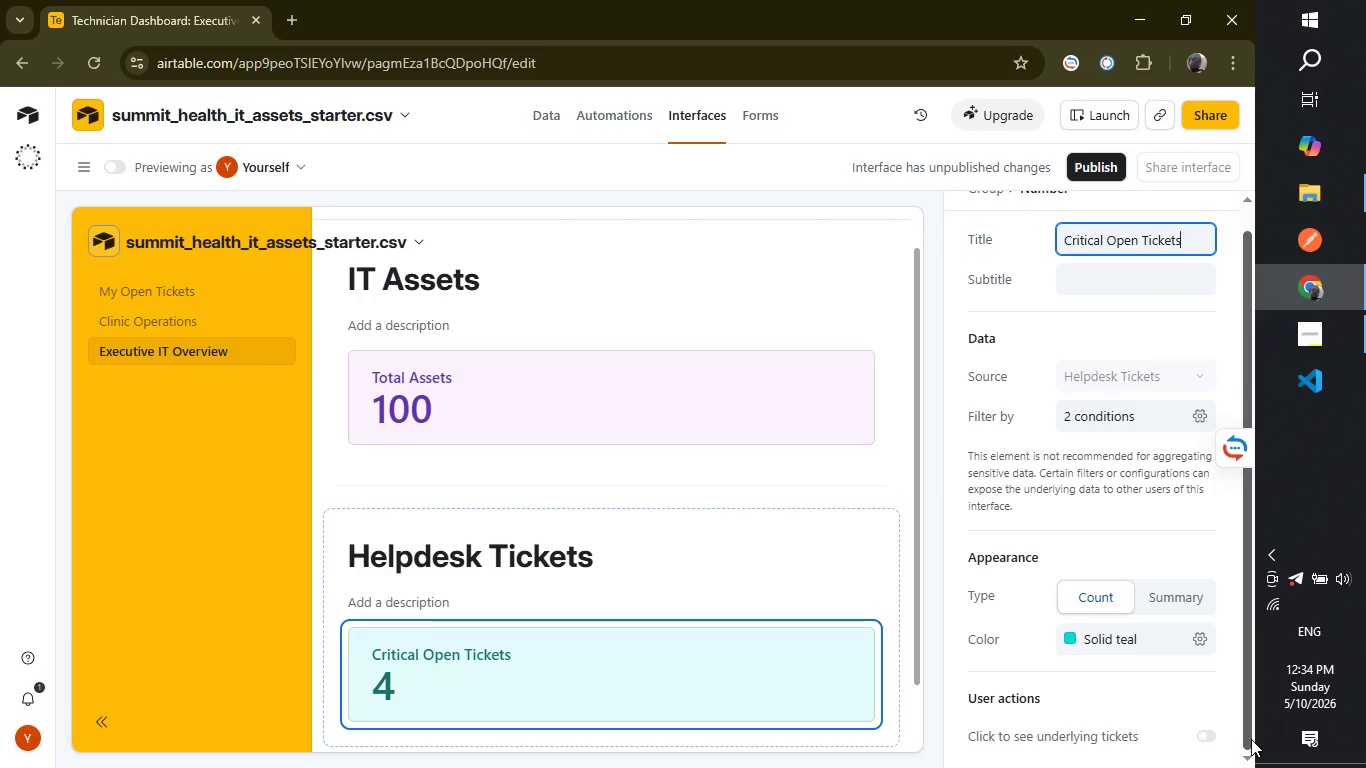 
left_click_drag(start_coordinate=[1249, 664], to_coordinate=[1249, 670])
 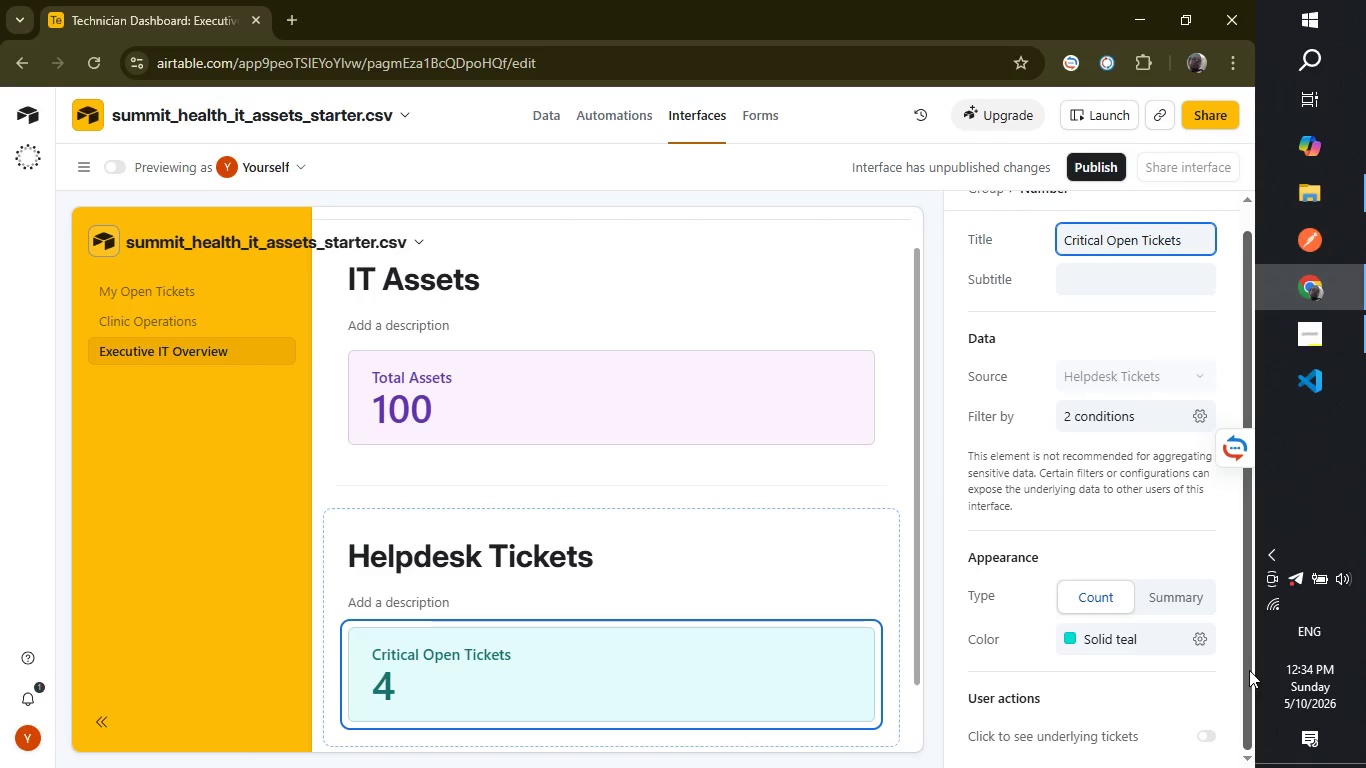 
left_click_drag(start_coordinate=[1249, 670], to_coordinate=[1247, 678])
 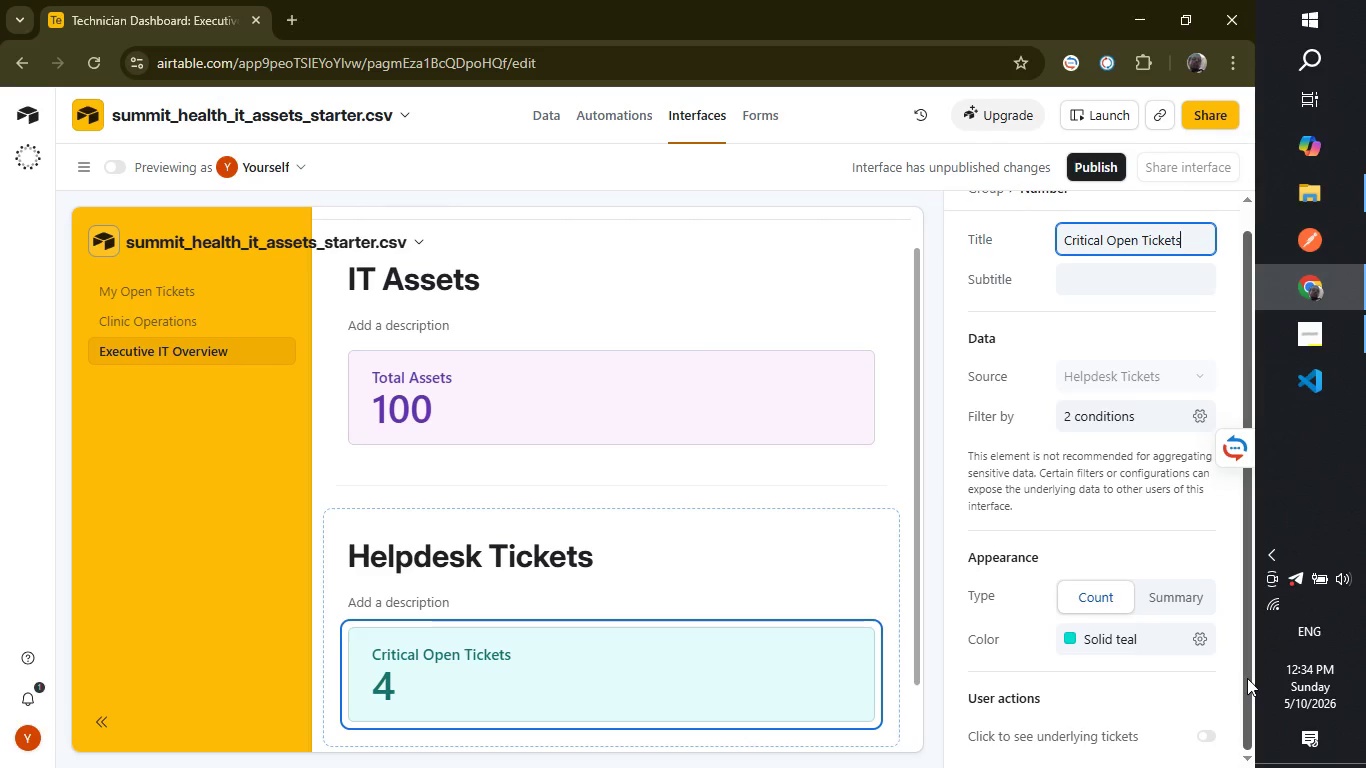 
wait(6.92)
 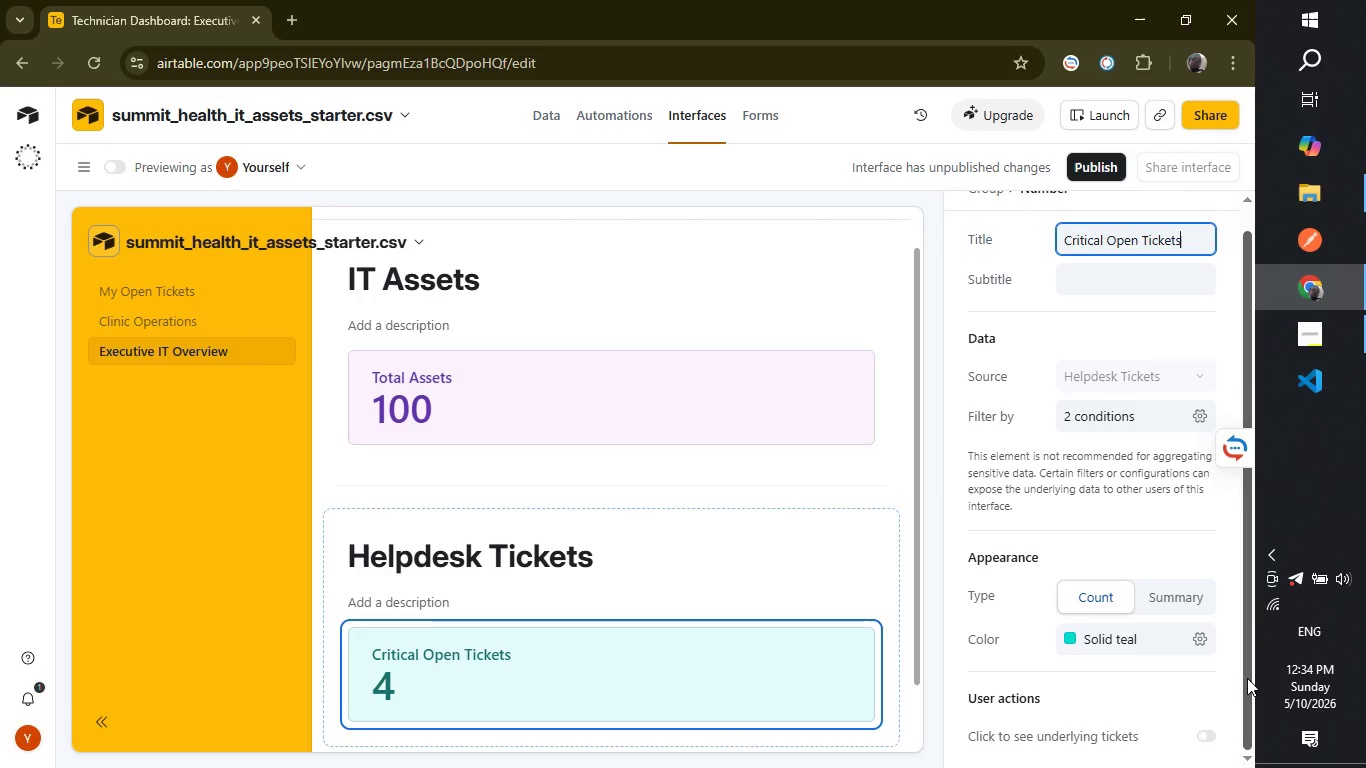 
left_click_drag(start_coordinate=[1247, 678], to_coordinate=[1259, 694])
 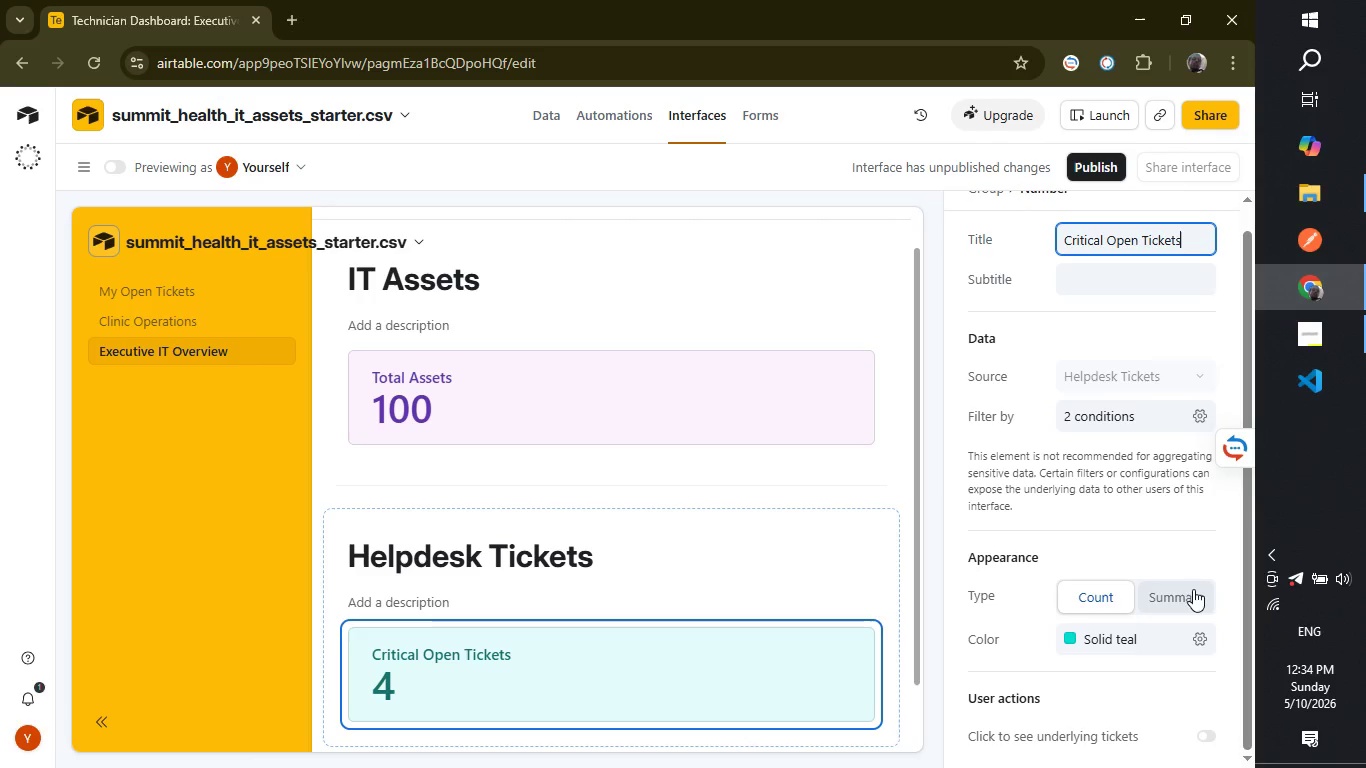 
left_click([1193, 592])
 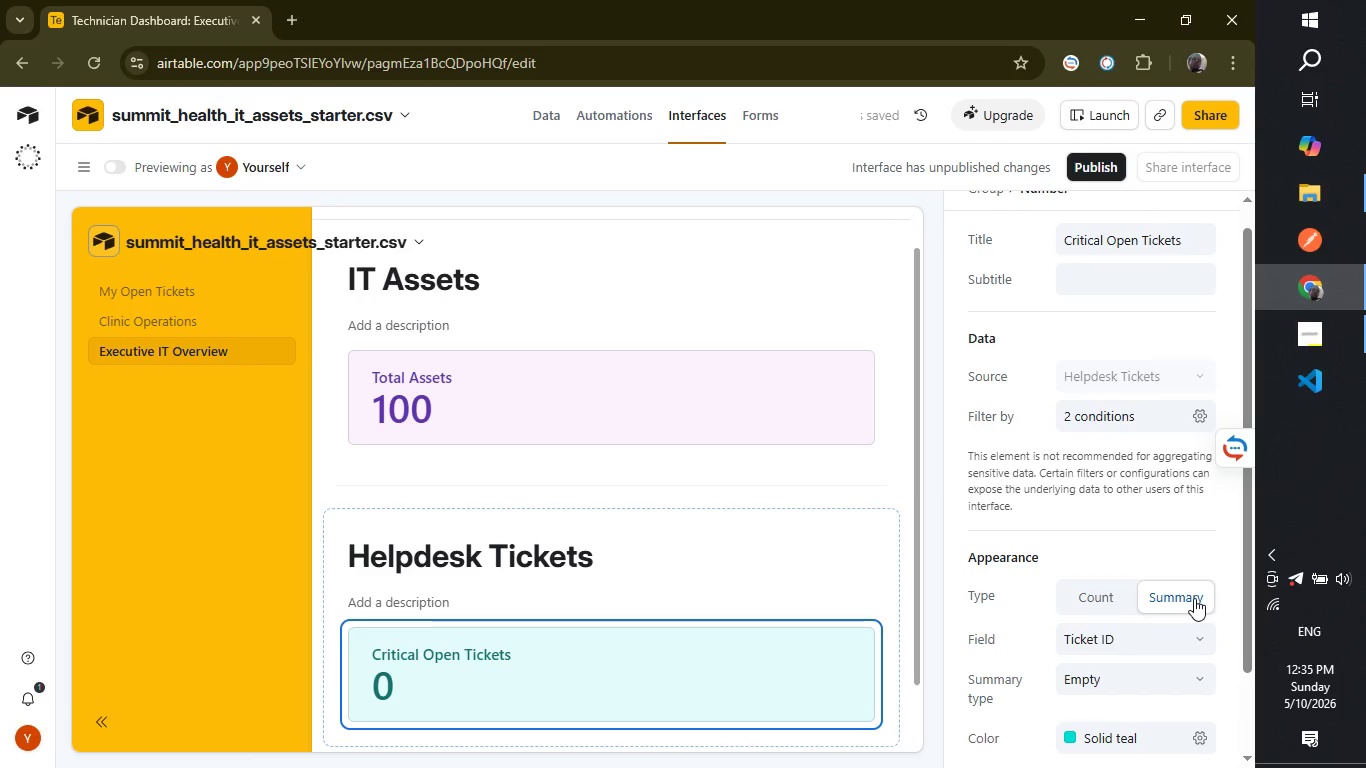 
wait(8.17)
 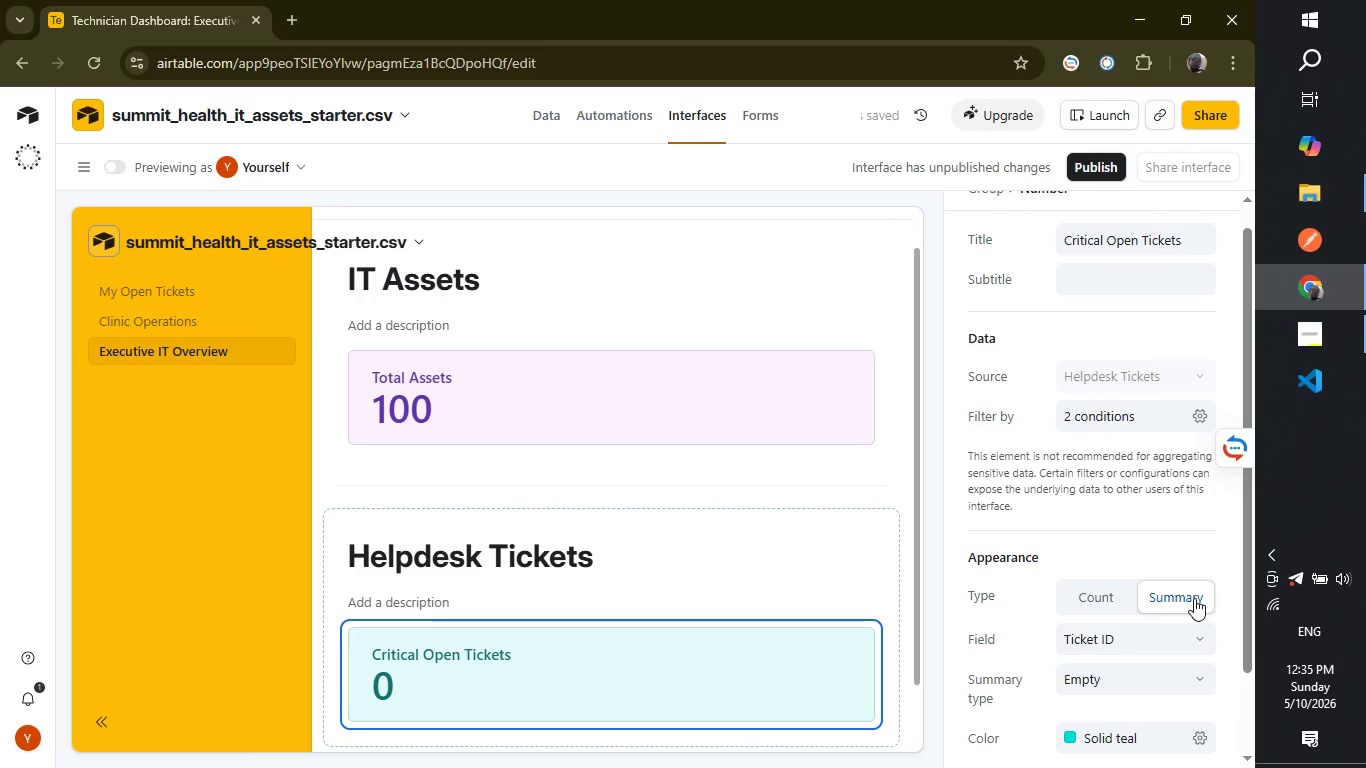 
left_click([1100, 634])
 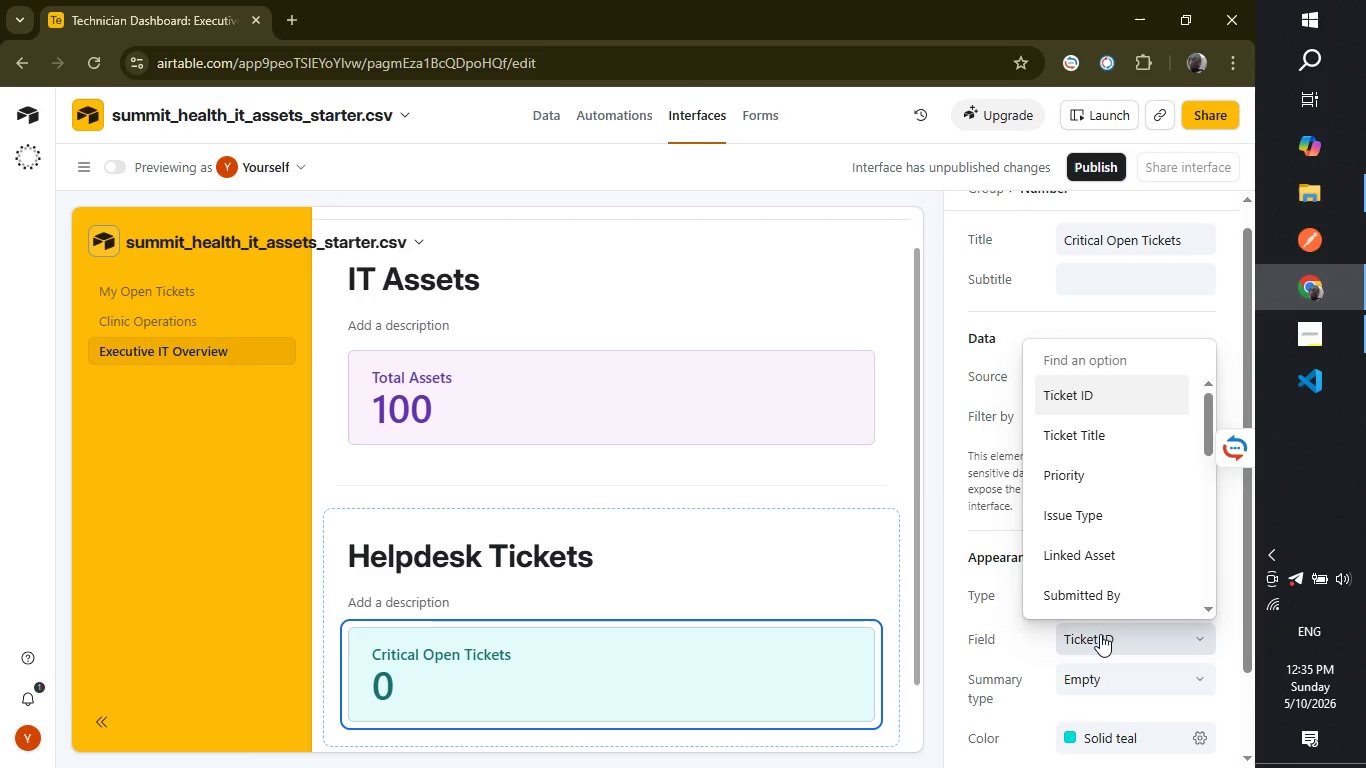 
left_click([1100, 634])
 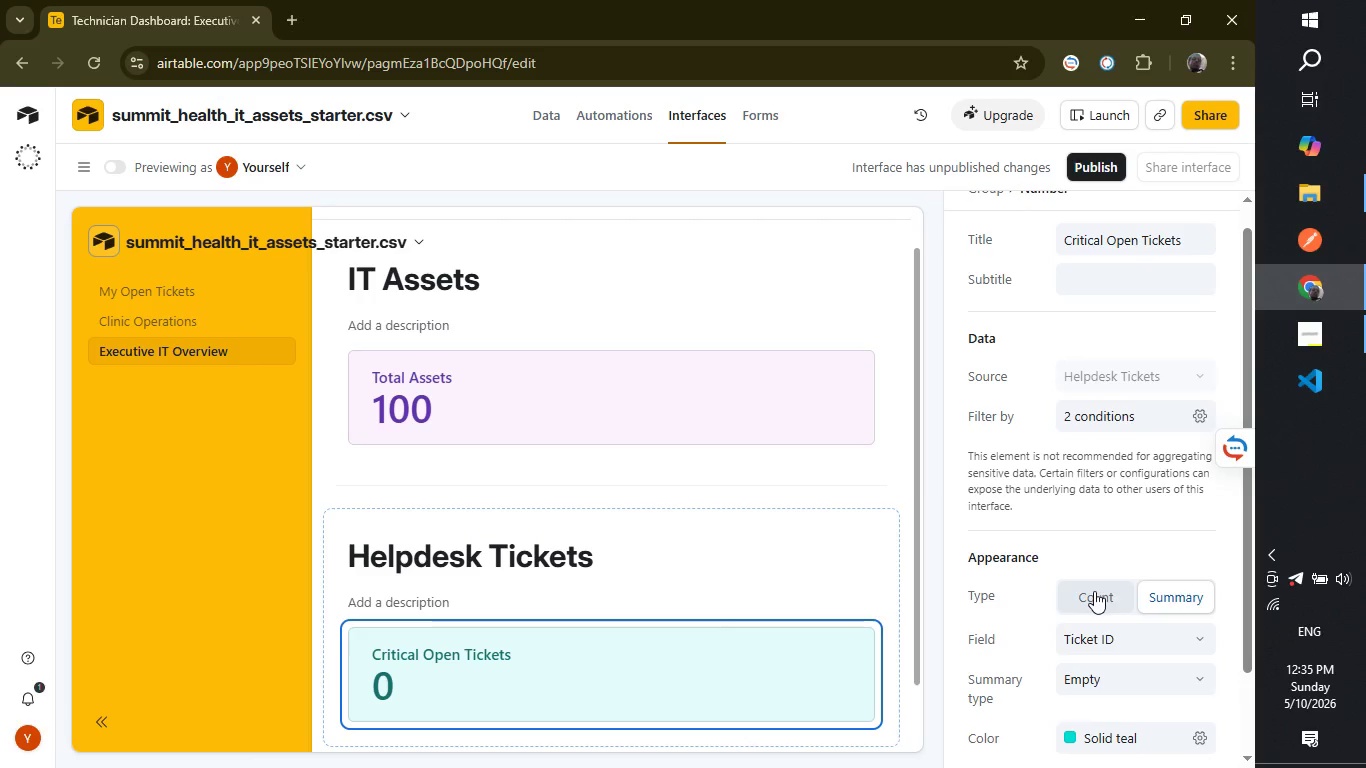 
left_click([1094, 591])
 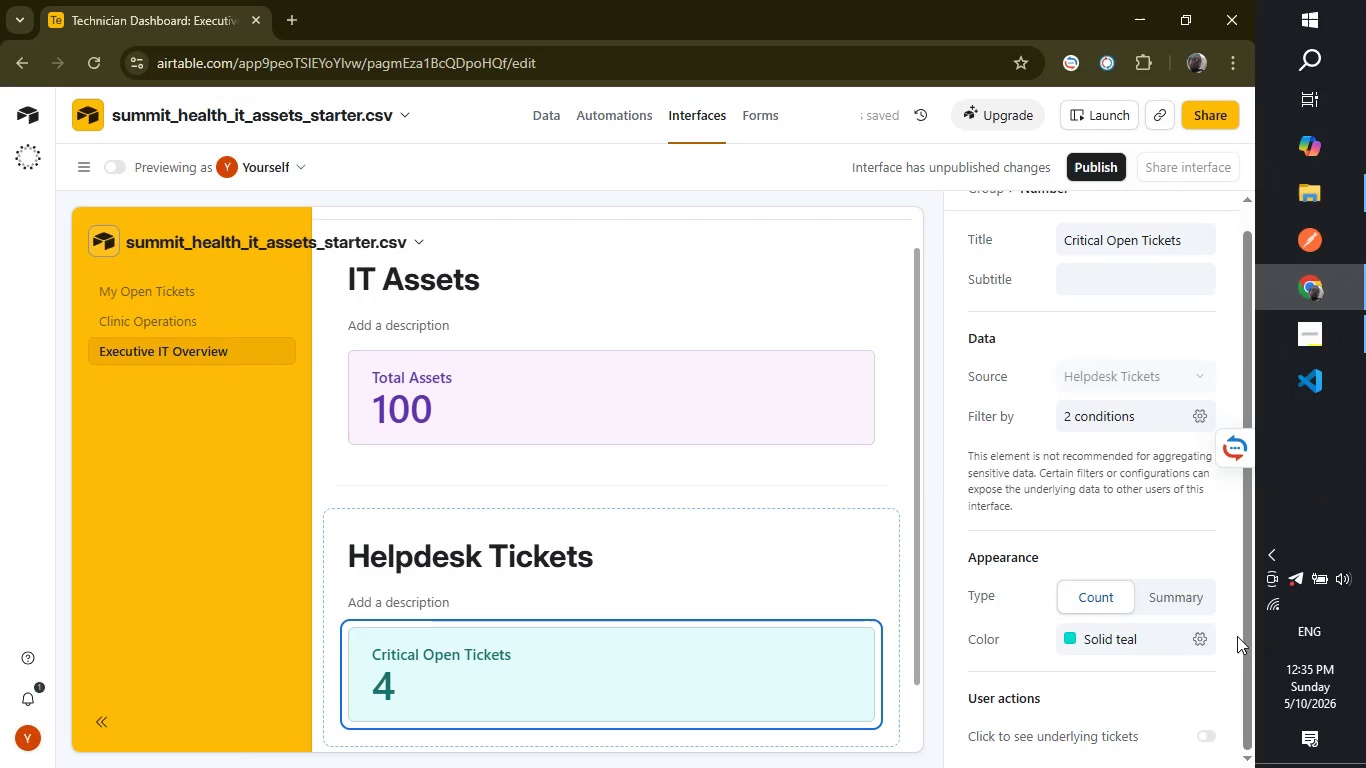 
left_click_drag(start_coordinate=[1244, 640], to_coordinate=[1248, 705])
 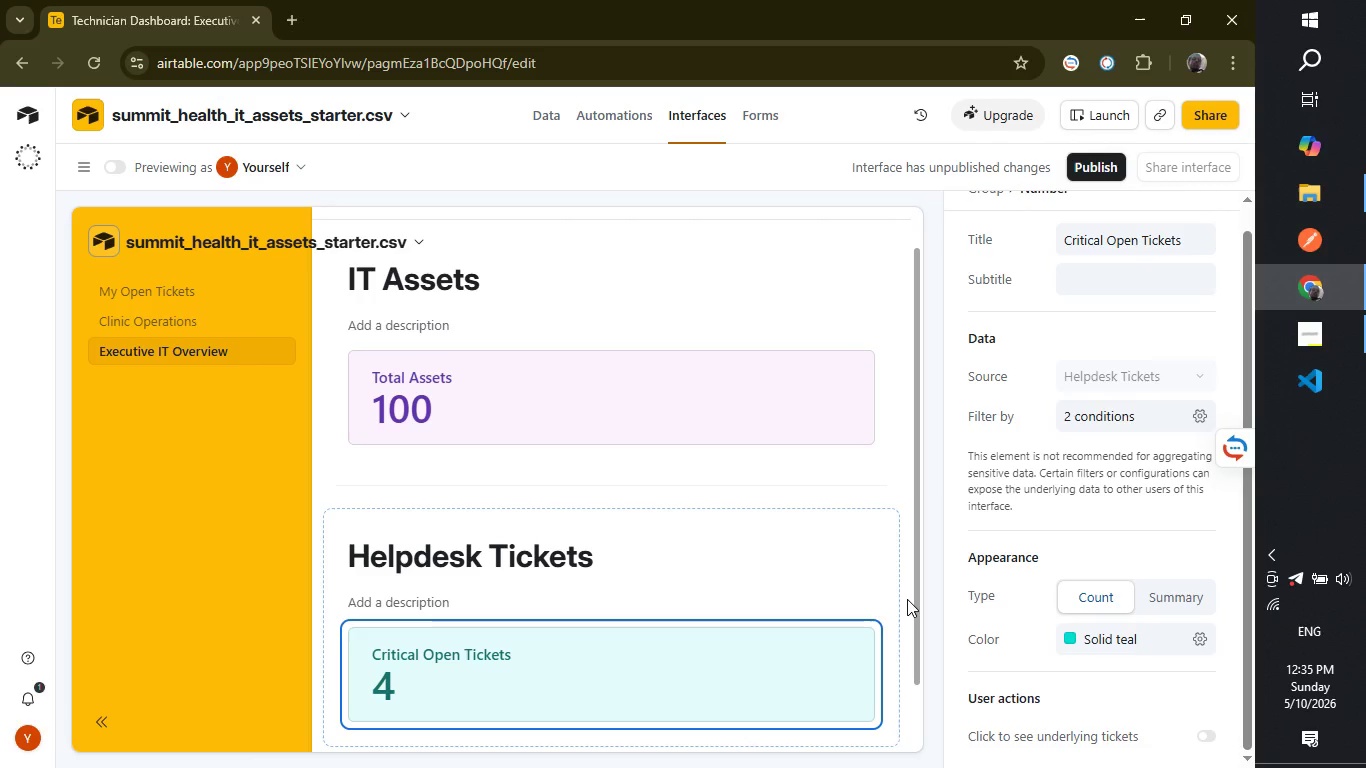 
wait(5.39)
 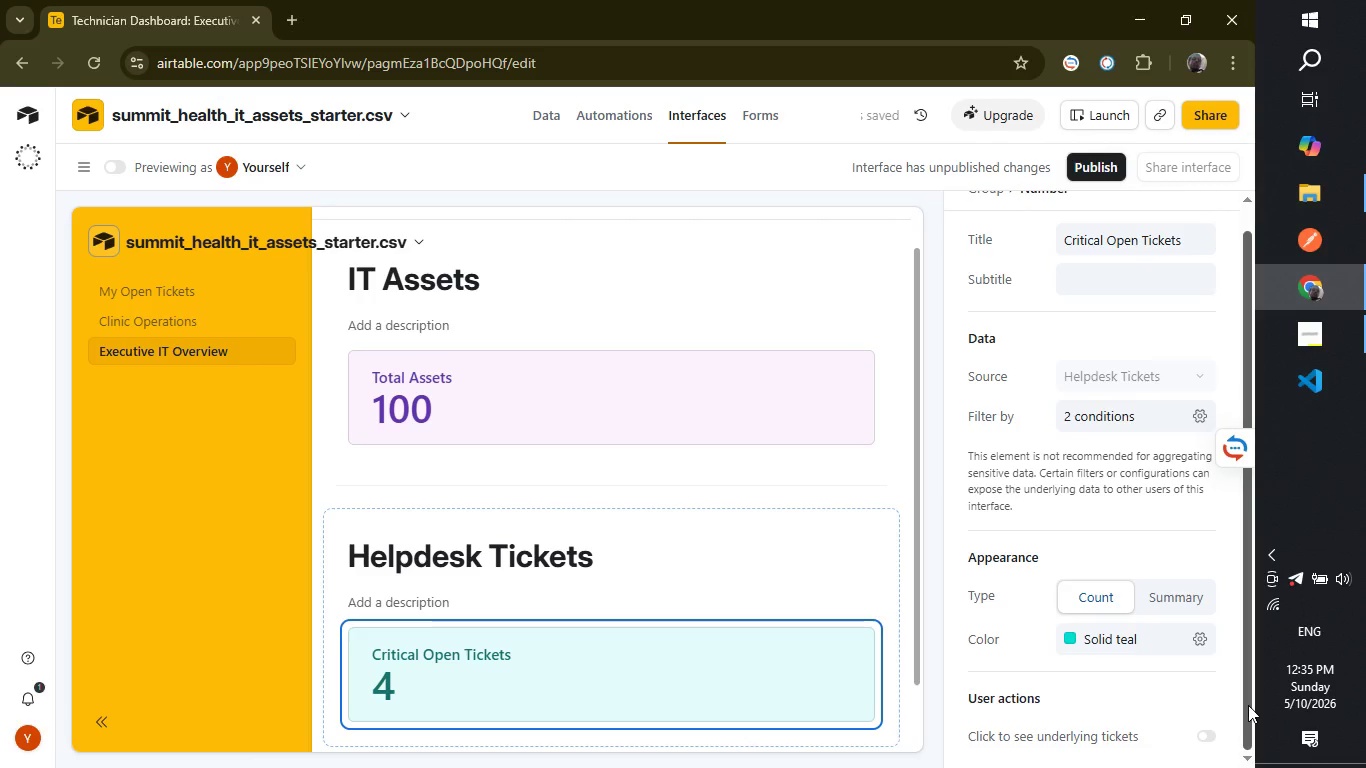 
left_click_drag(start_coordinate=[914, 601], to_coordinate=[927, 767])
 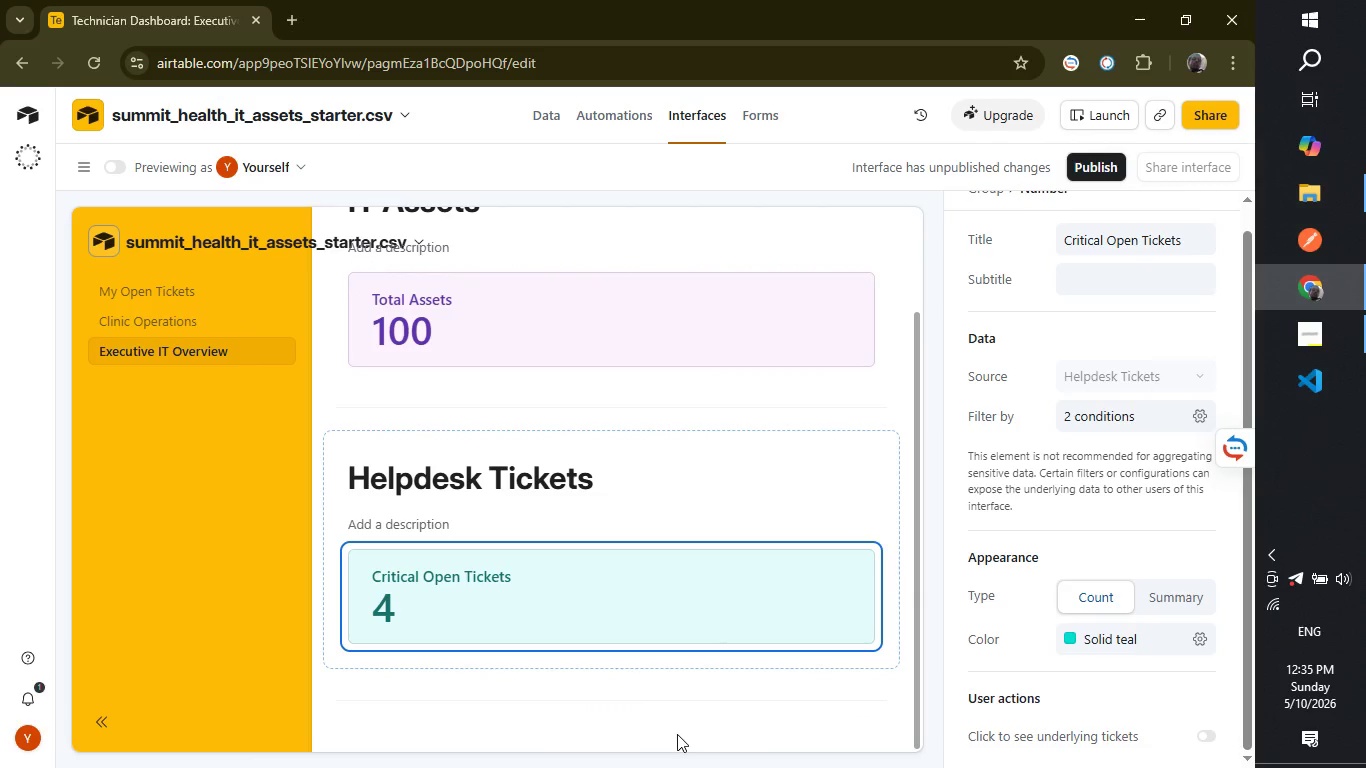 
left_click([677, 734])
 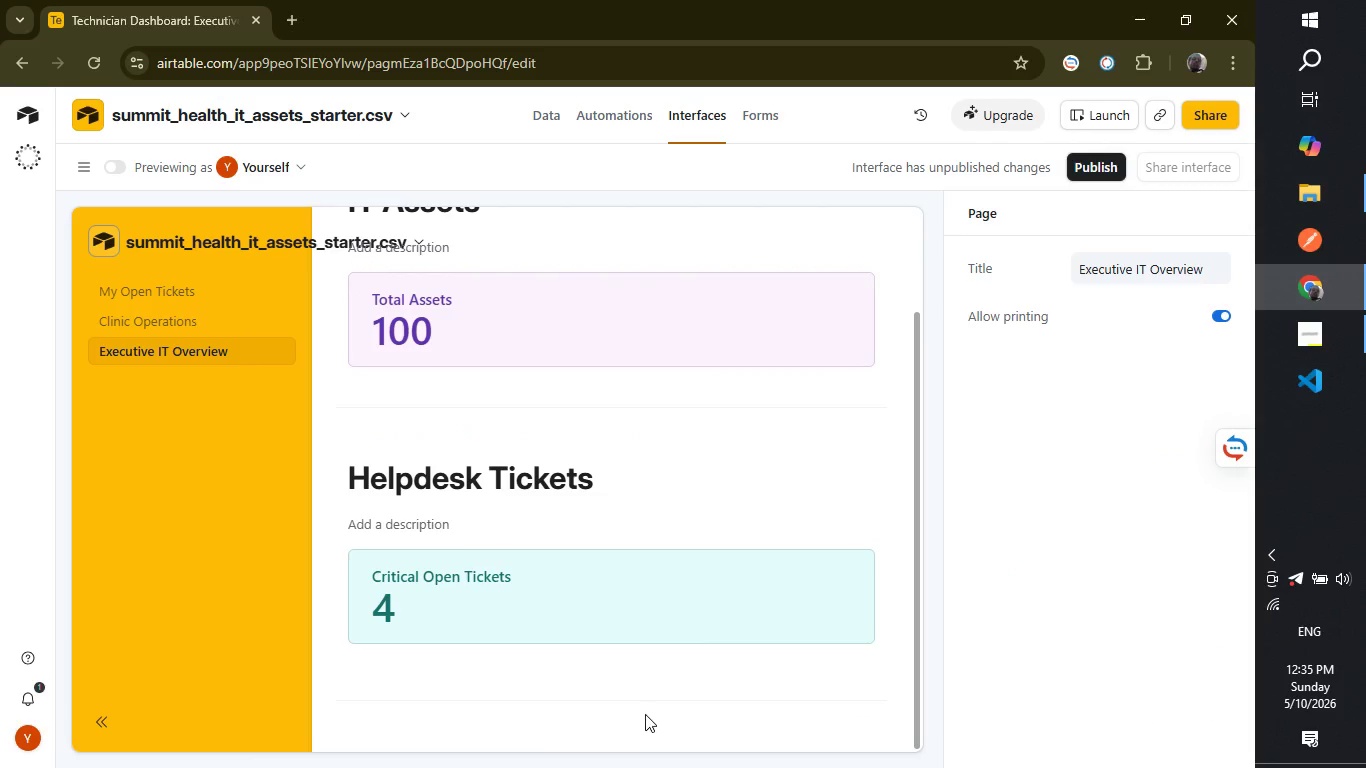 
mouse_move([613, 698])
 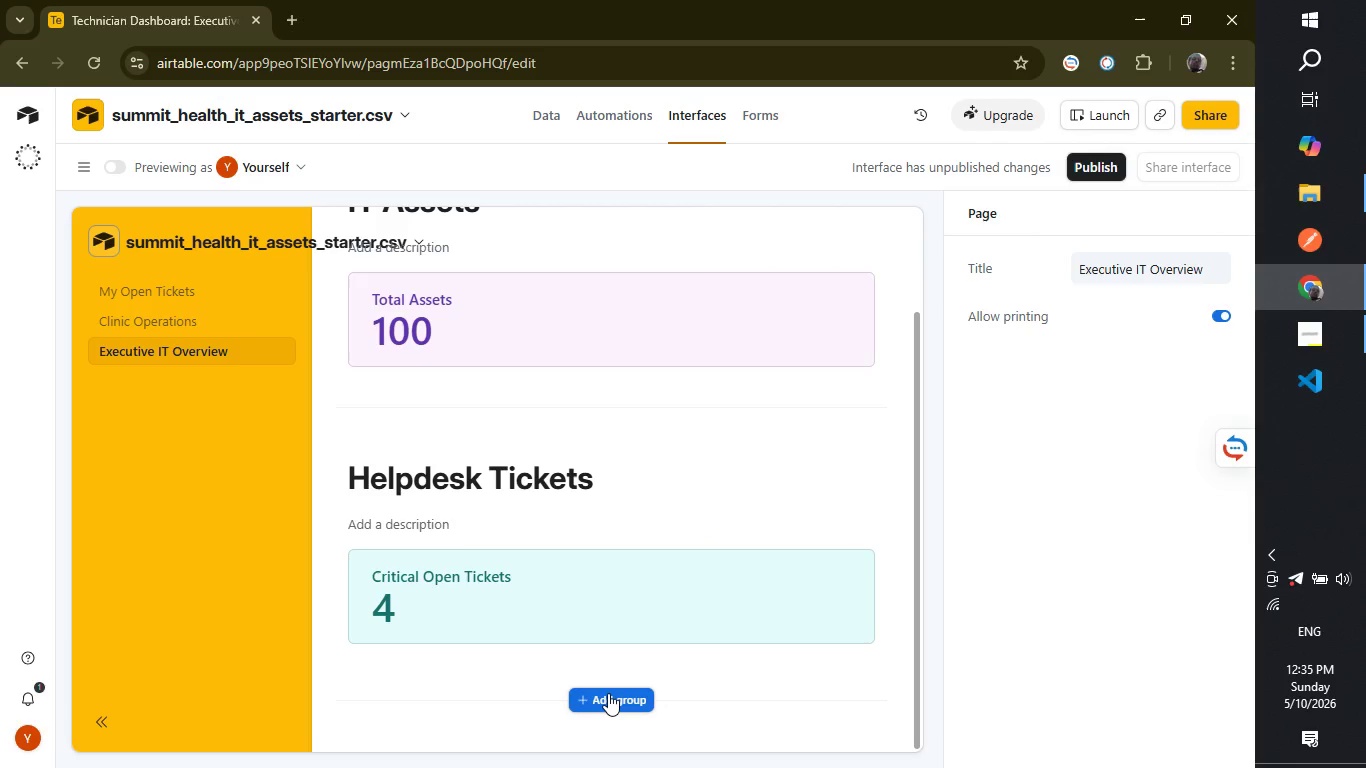 
left_click([608, 693])
 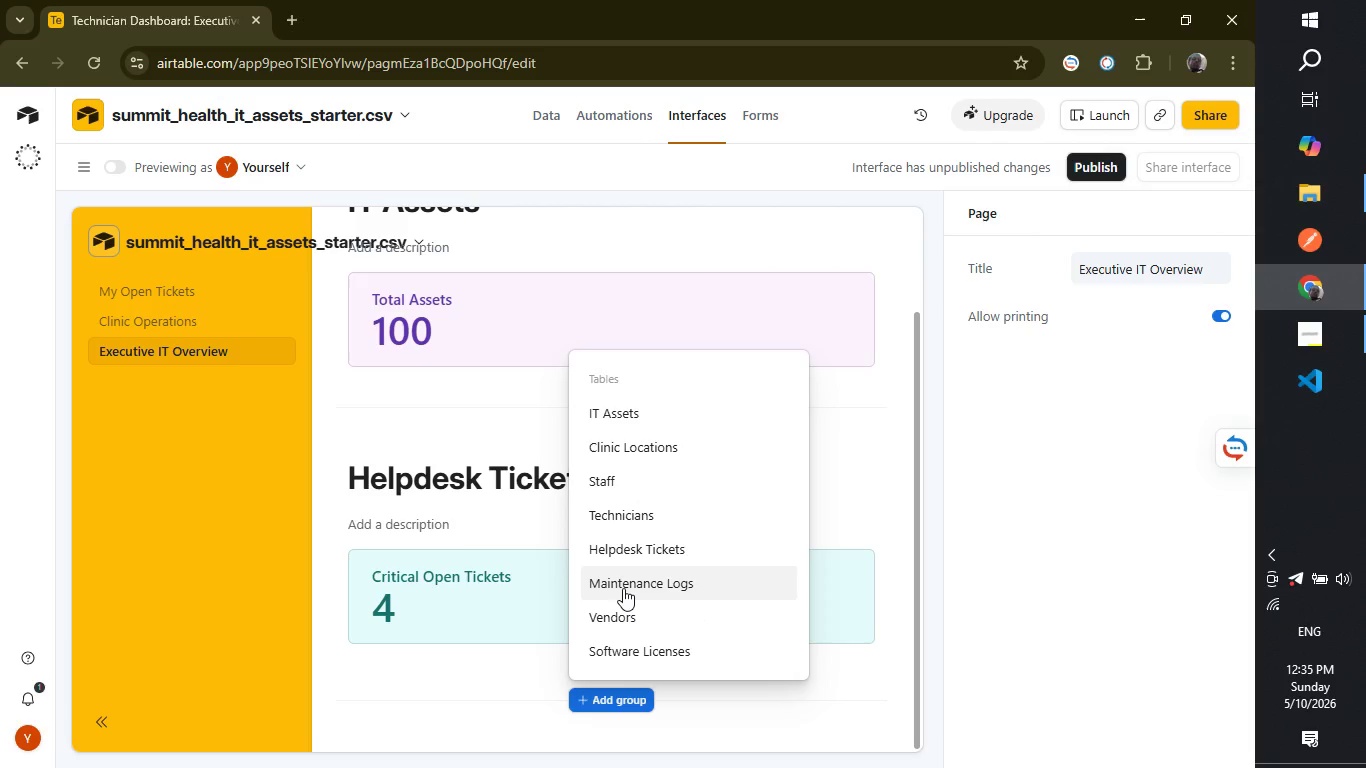 
left_click([623, 587])
 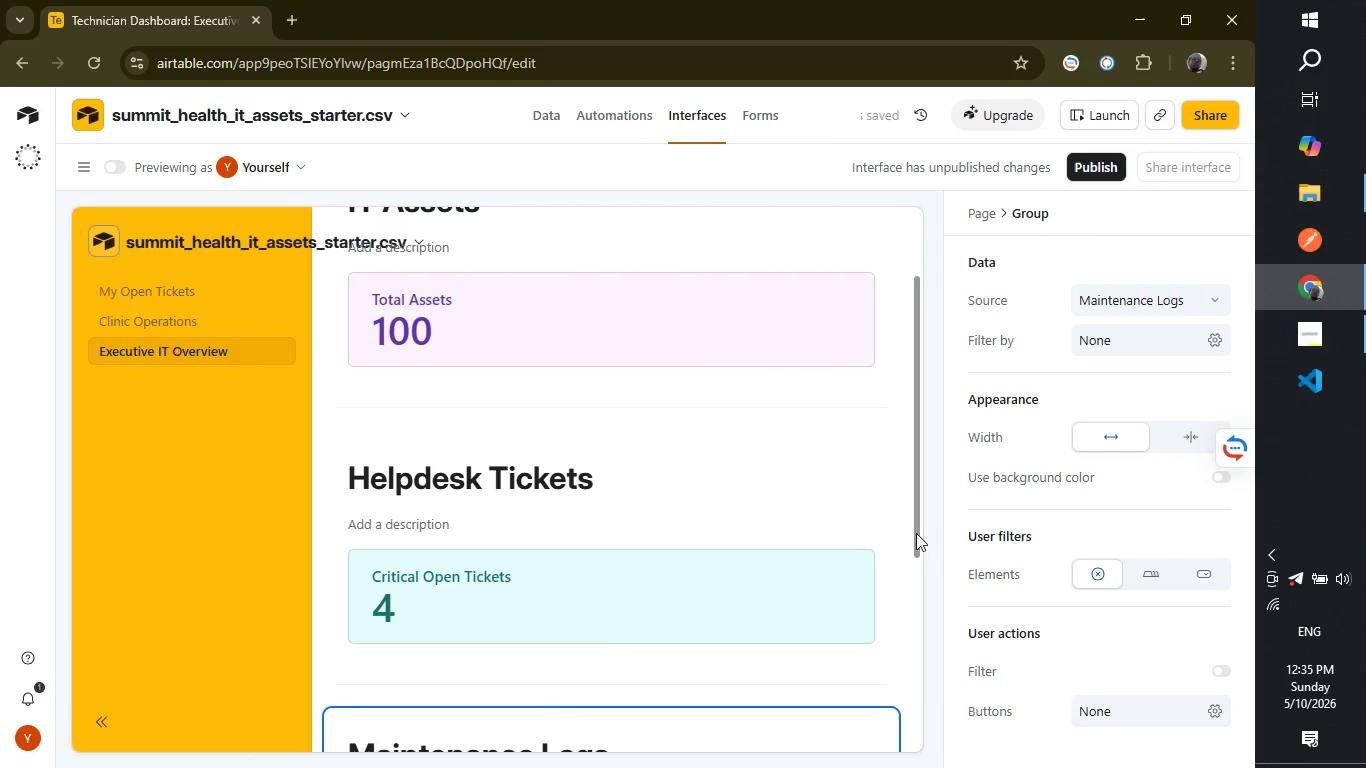 
left_click_drag(start_coordinate=[921, 530], to_coordinate=[888, 690])
 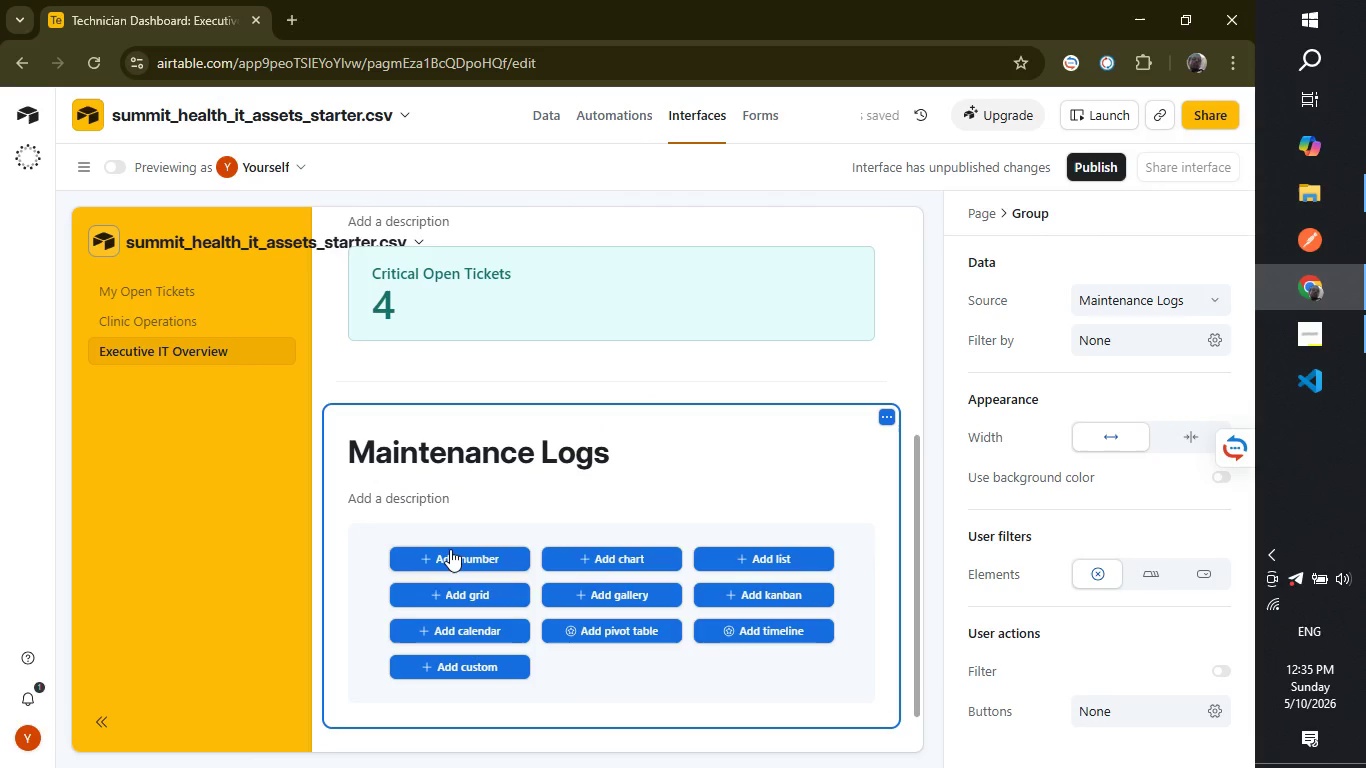 
left_click([450, 549])
 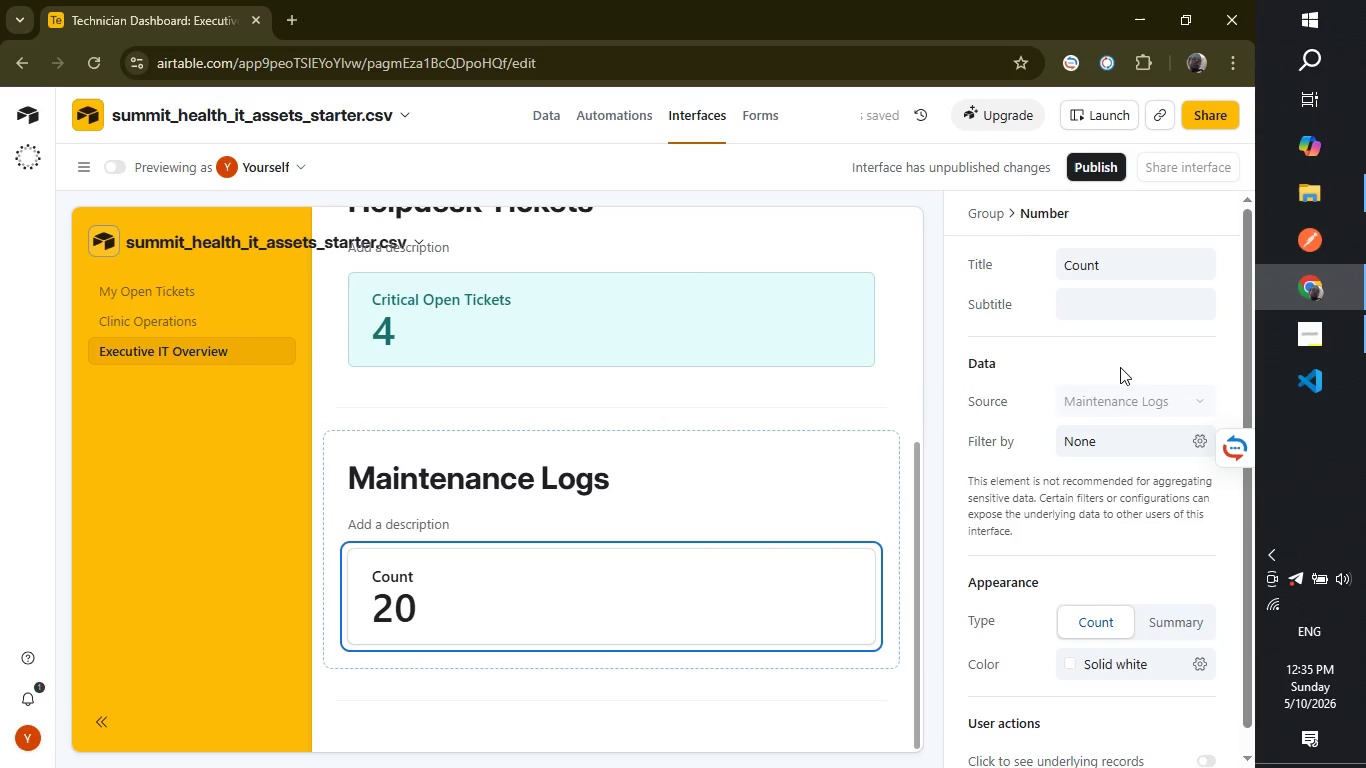 
wait(5.61)
 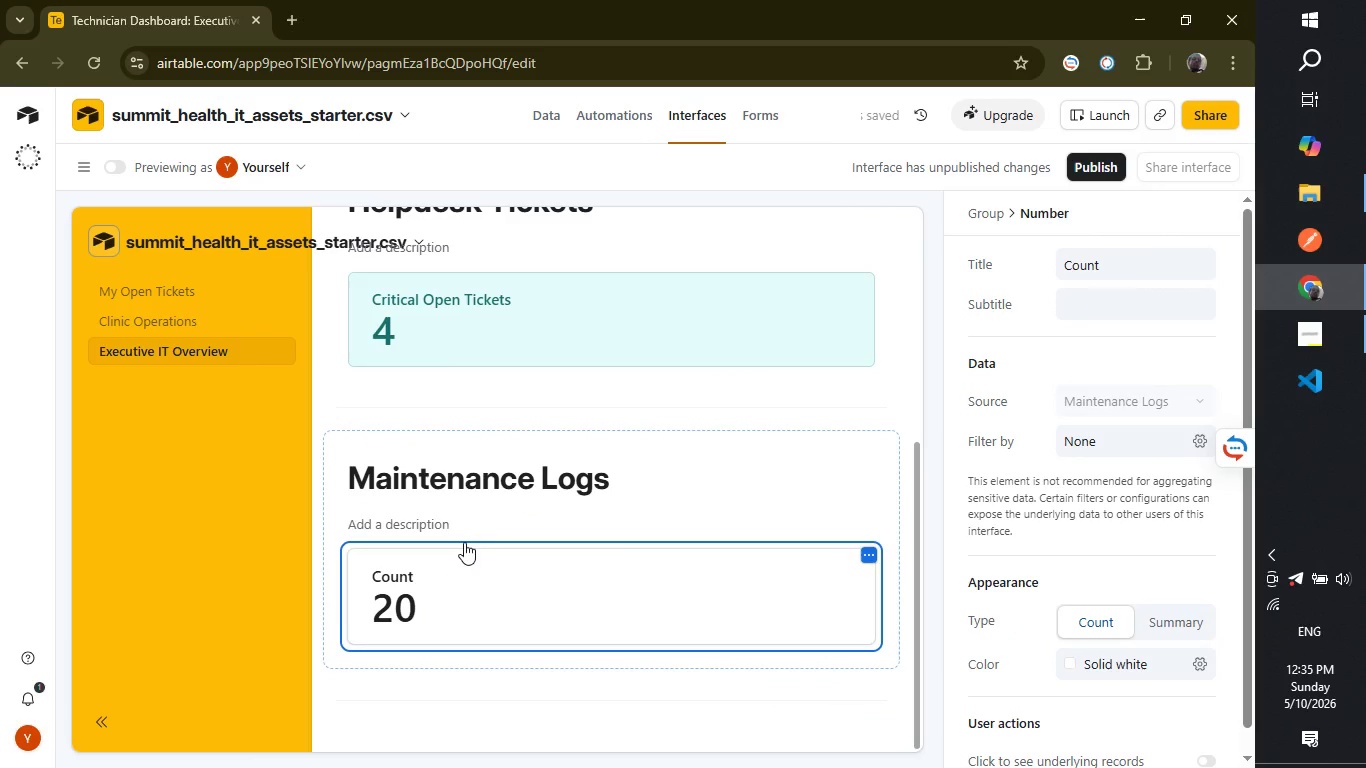 
left_click([1173, 617])
 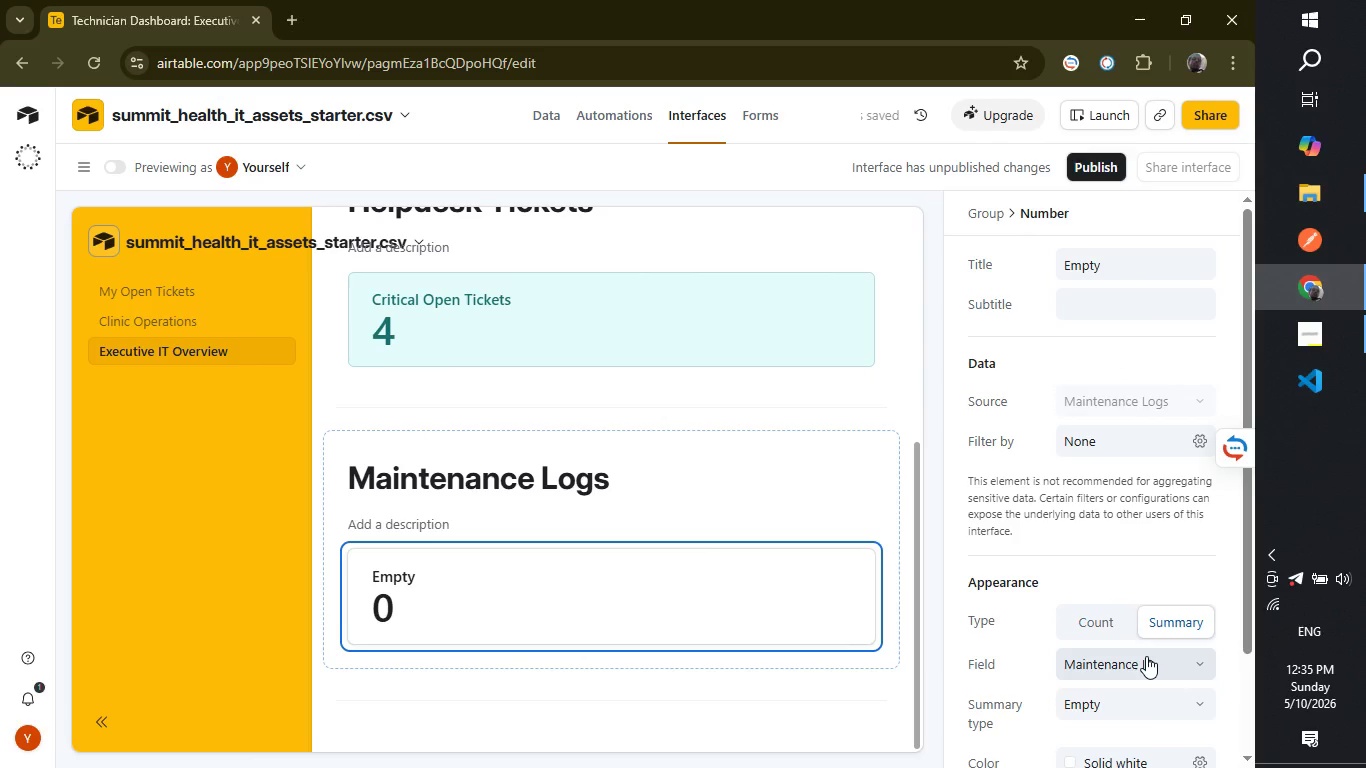 
left_click([1146, 656])
 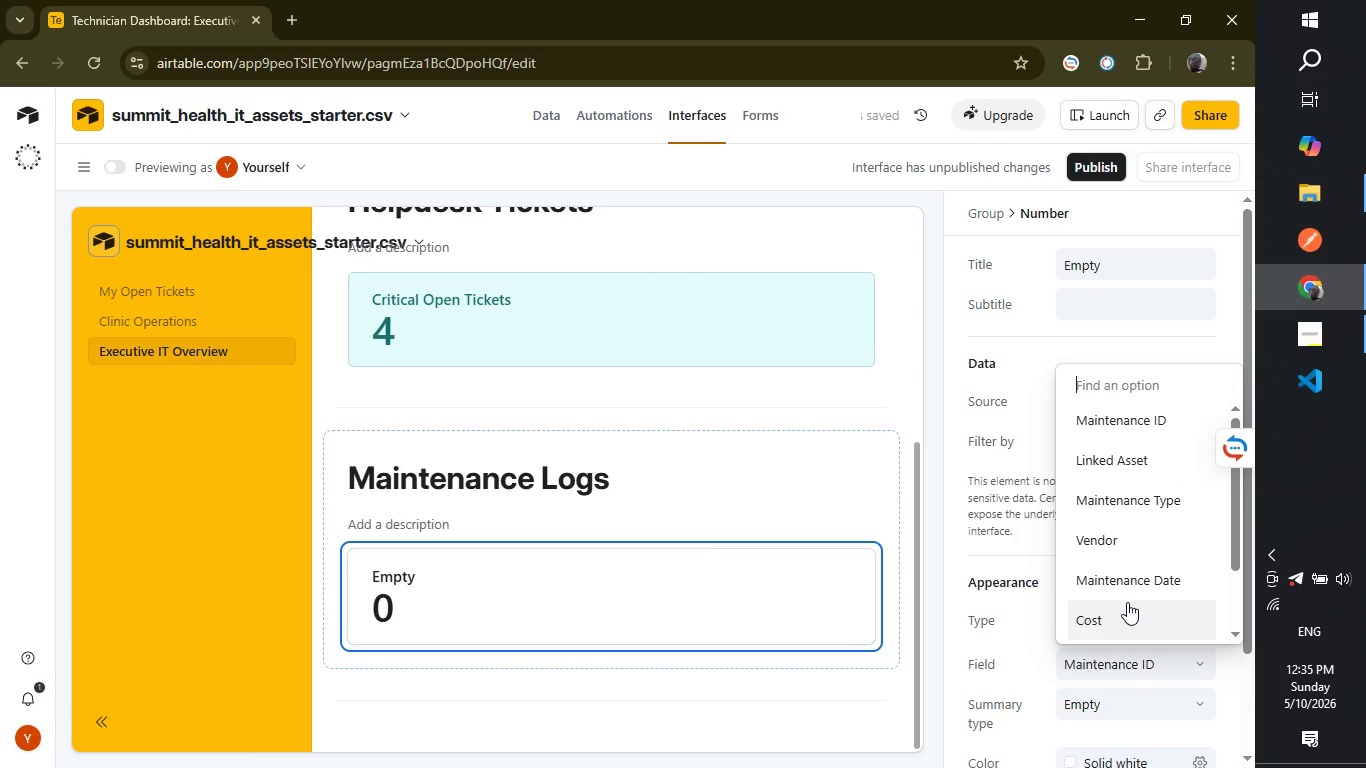 
left_click([1127, 607])
 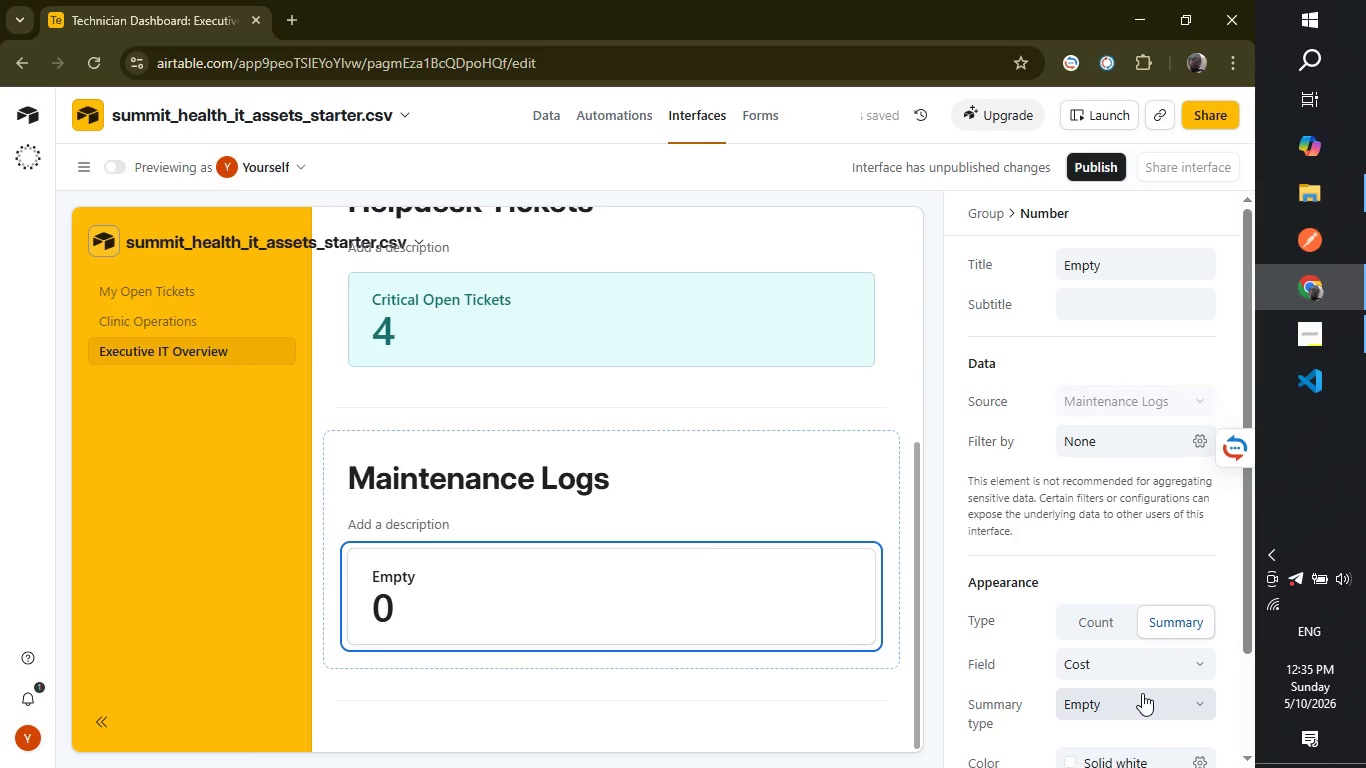 
left_click([1142, 693])
 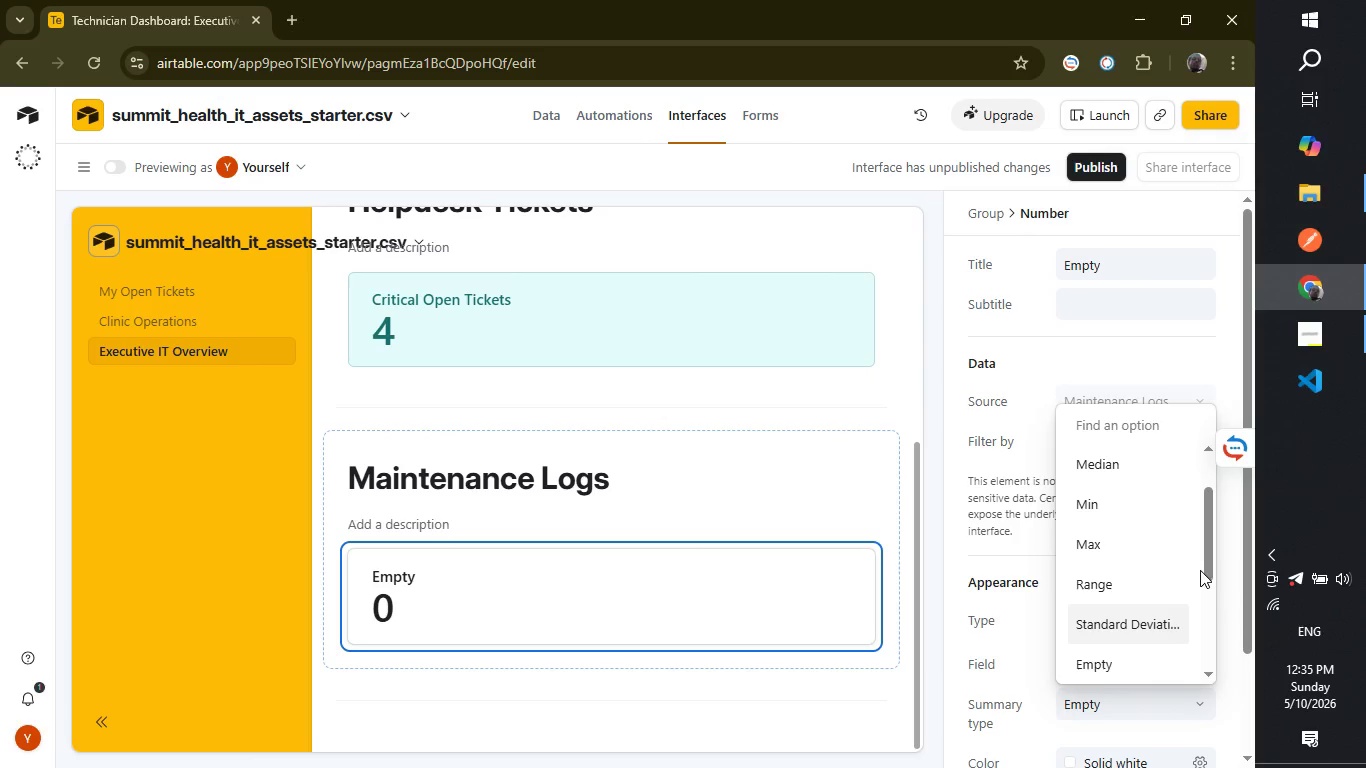 
left_click_drag(start_coordinate=[1211, 565], to_coordinate=[1207, 521])
 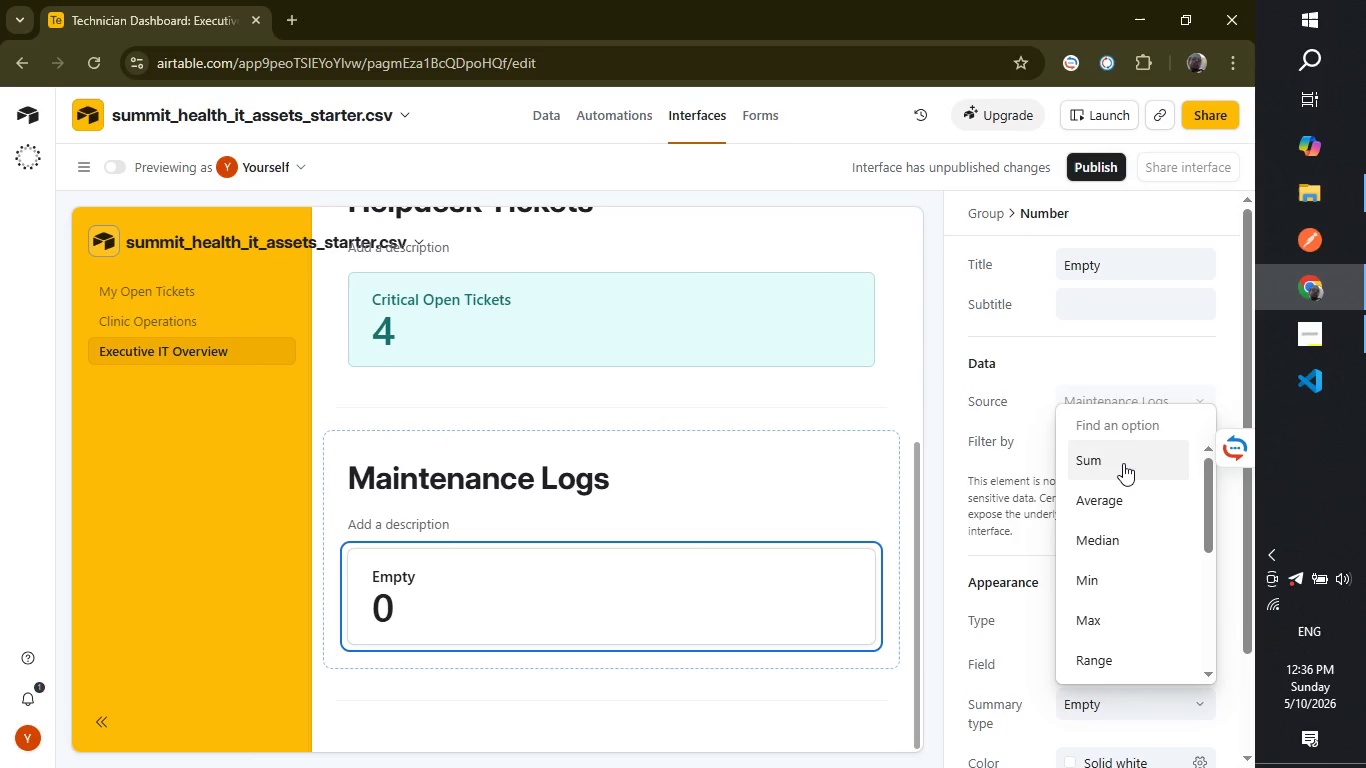 
left_click([1123, 463])
 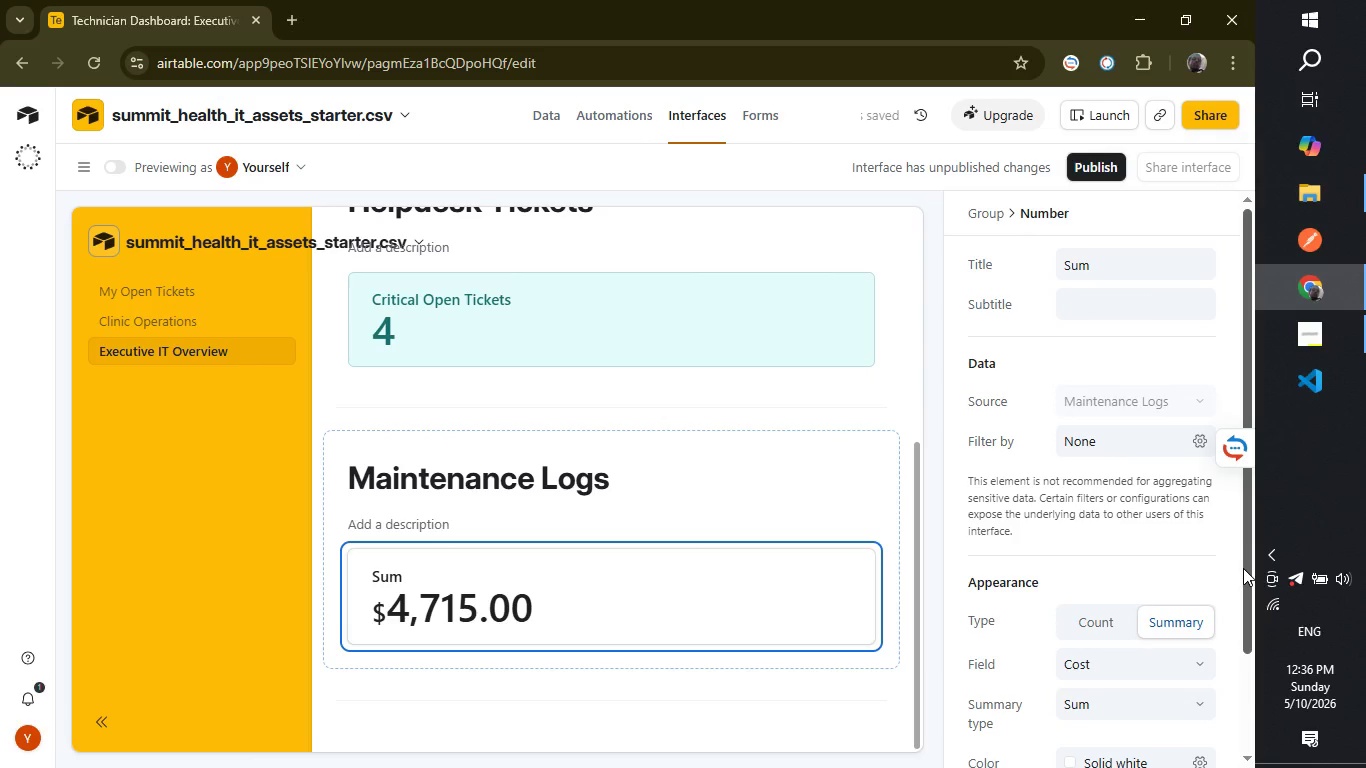 
wait(10.06)
 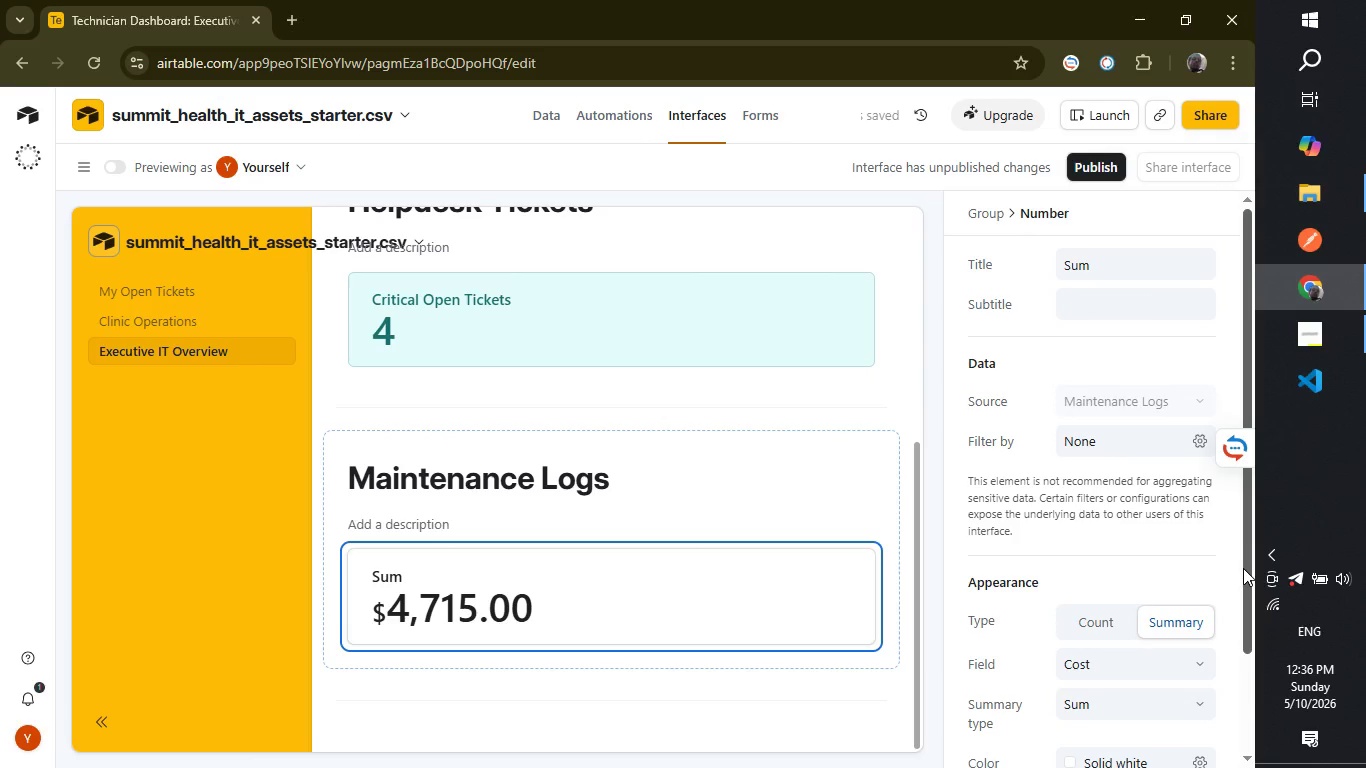 
double_click([1129, 282])
 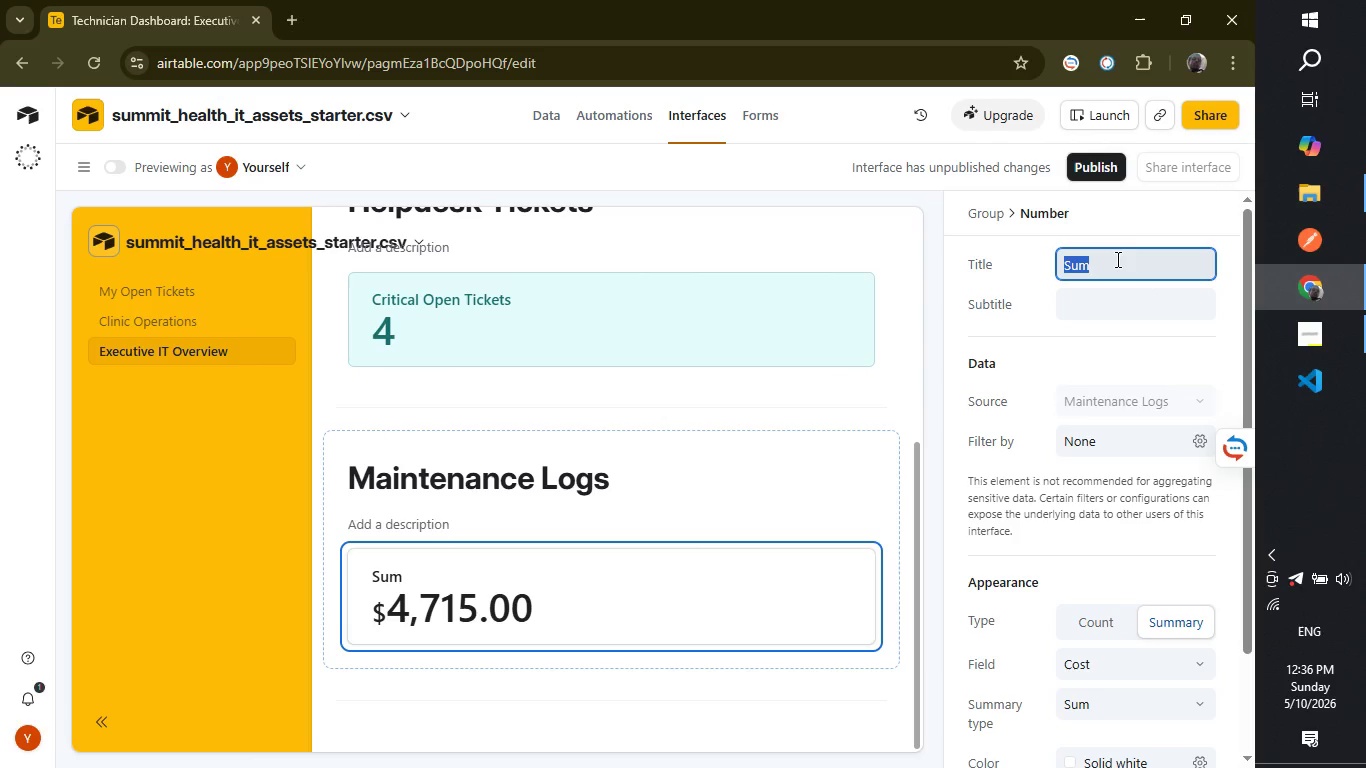 
double_click([1116, 259])
 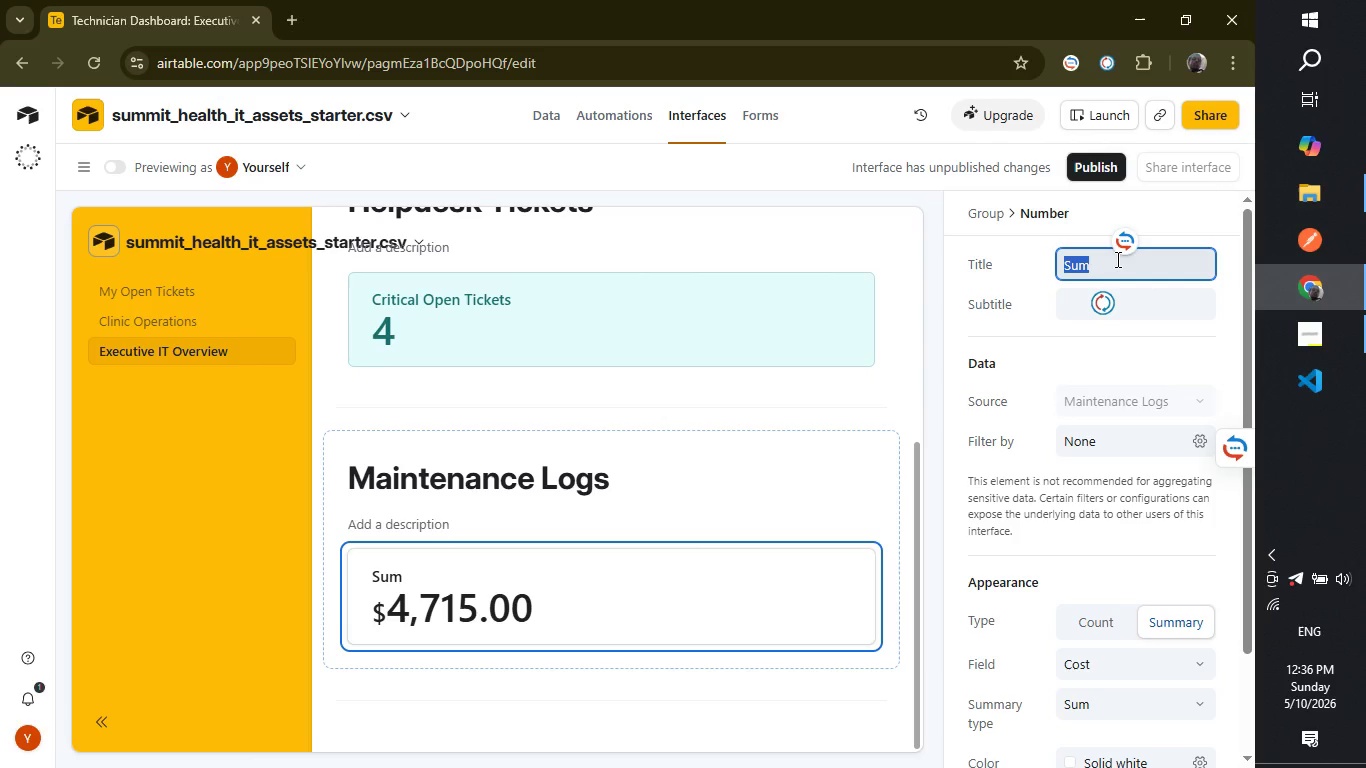 
type(Total Maintenance co)
key(Backspace)
key(Backspace)
type(Cost)
 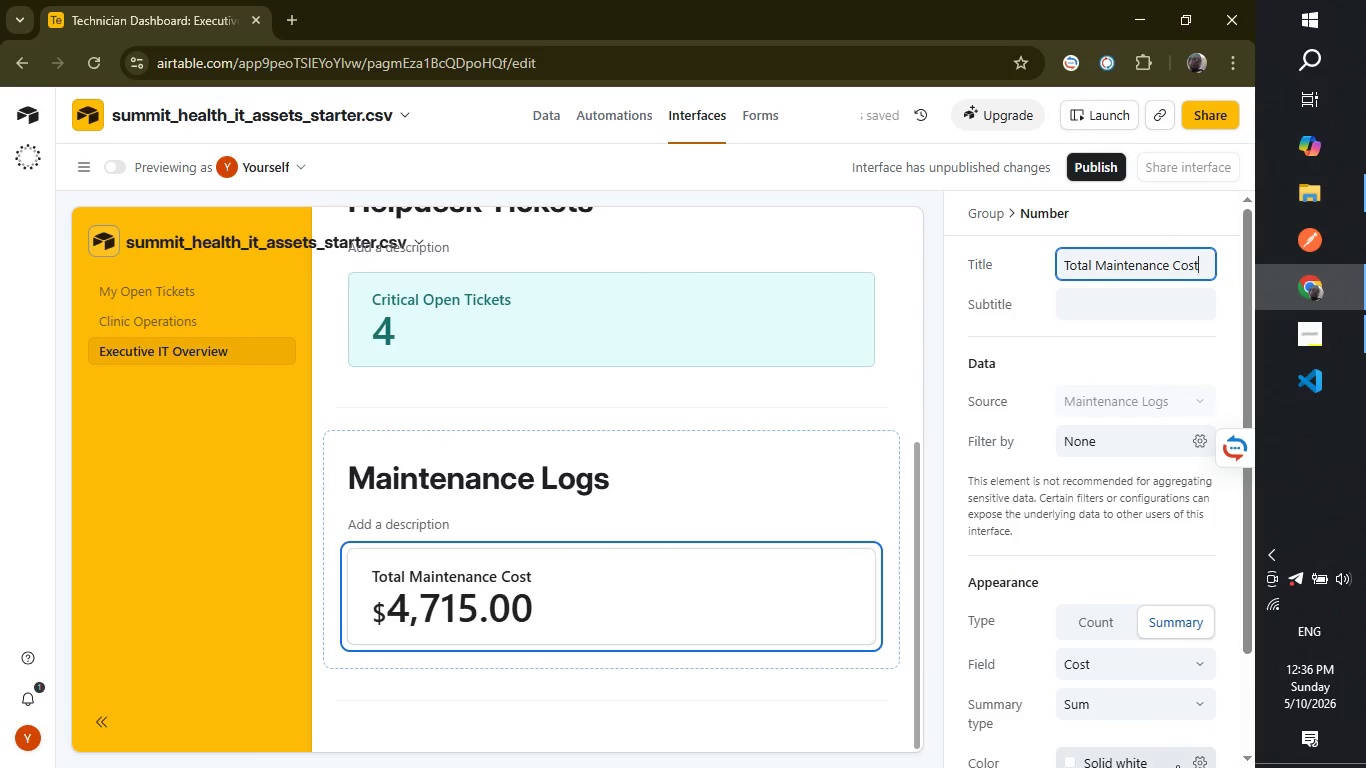 
left_click([1161, 765])
 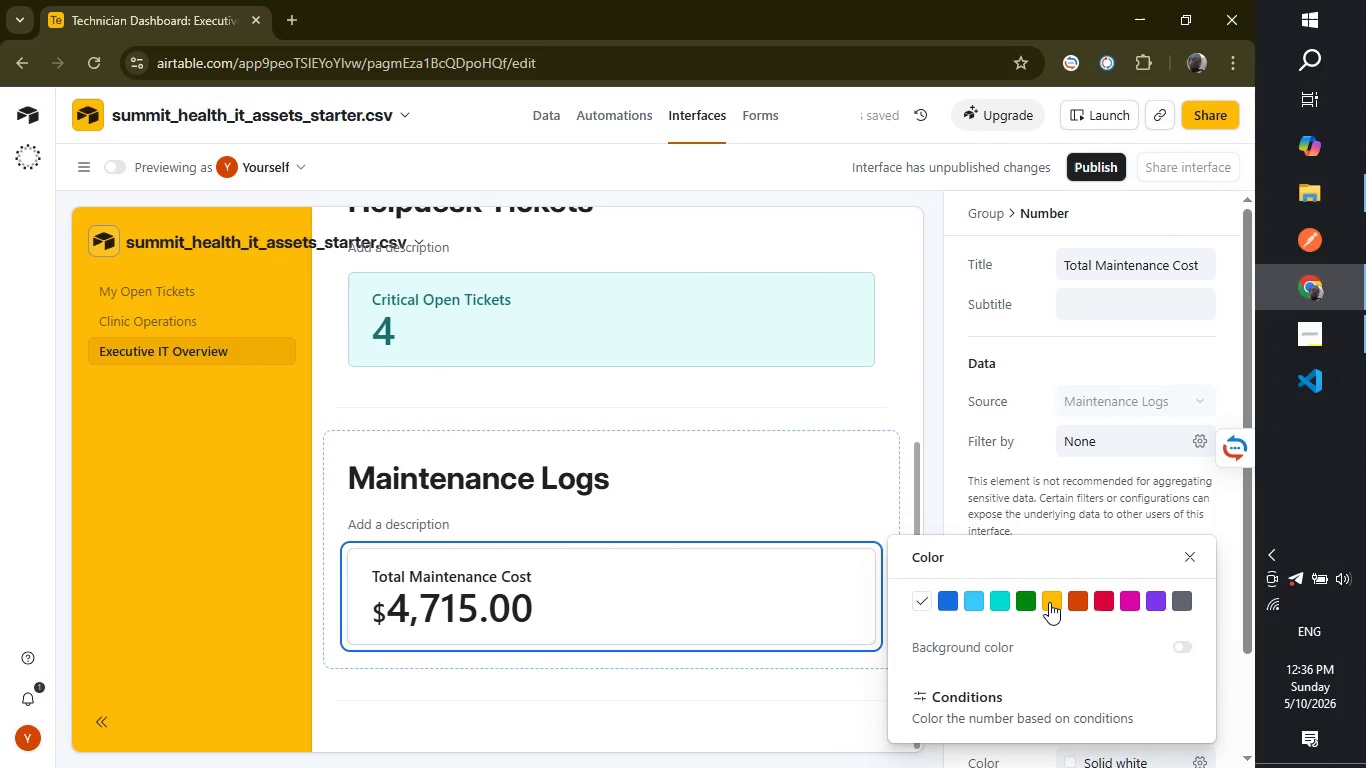 
wait(6.61)
 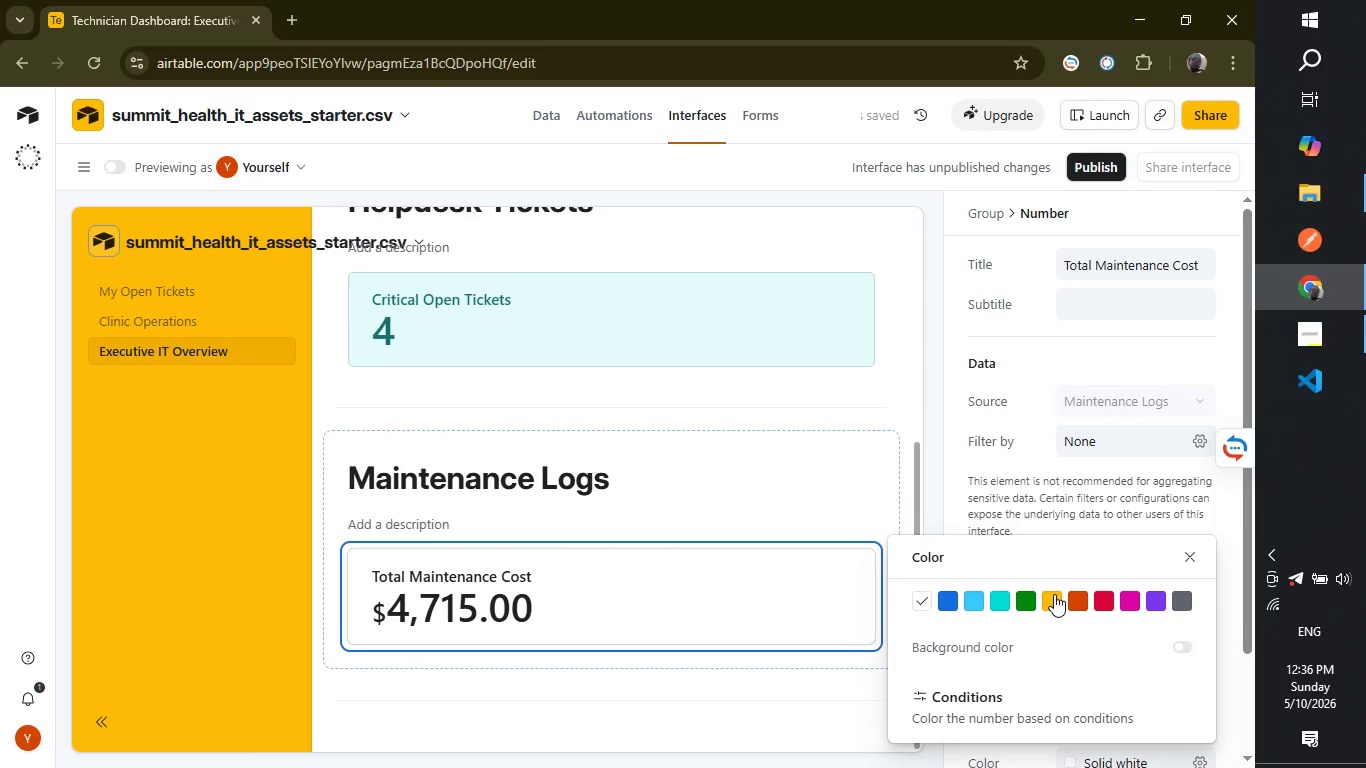 
left_click([1049, 602])
 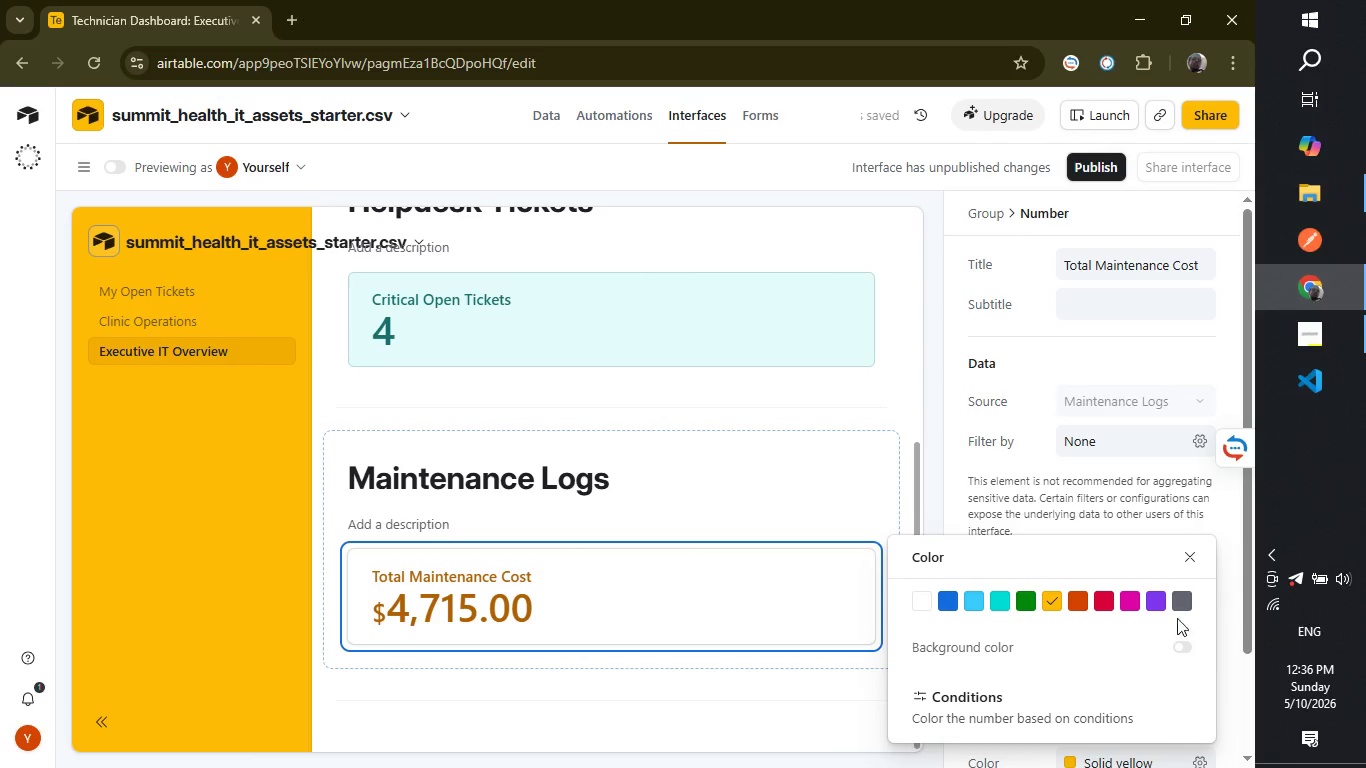 
left_click([1187, 650])
 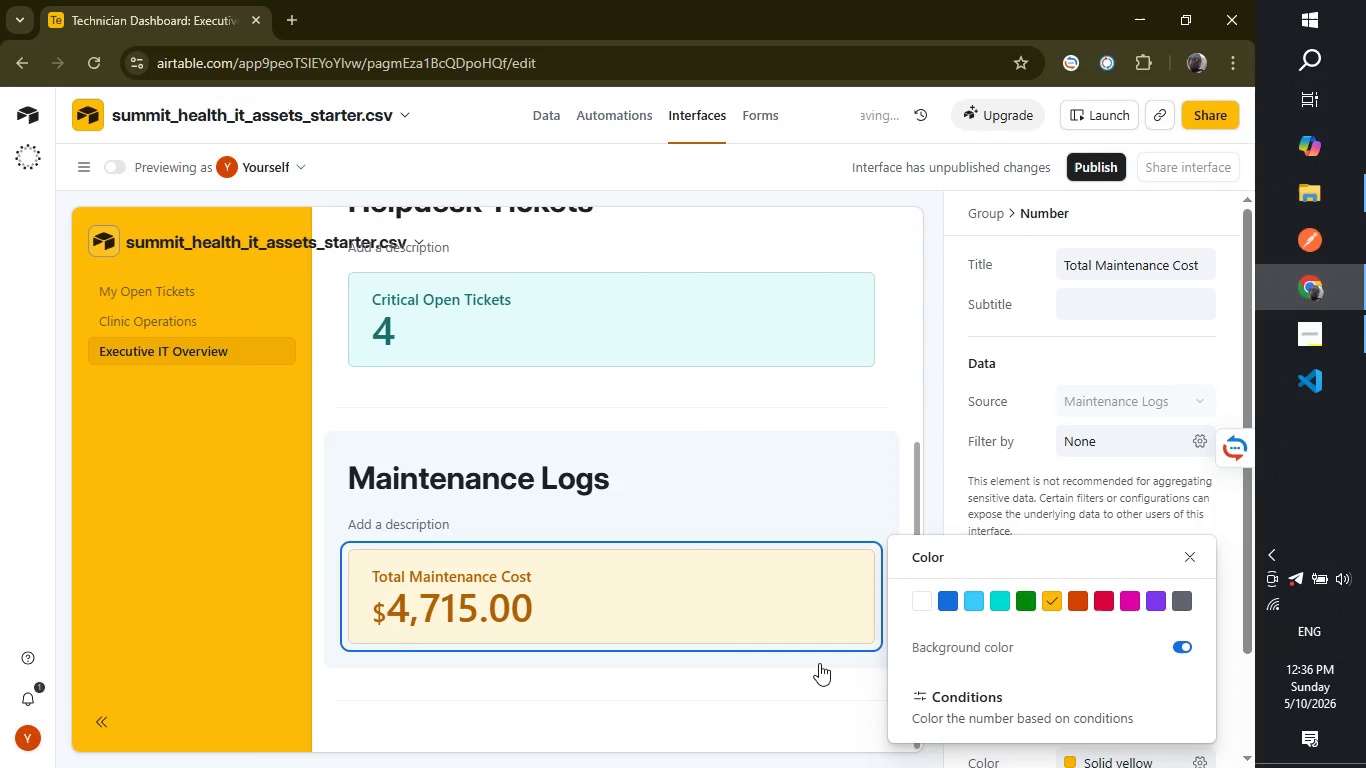 
left_click([819, 663])
 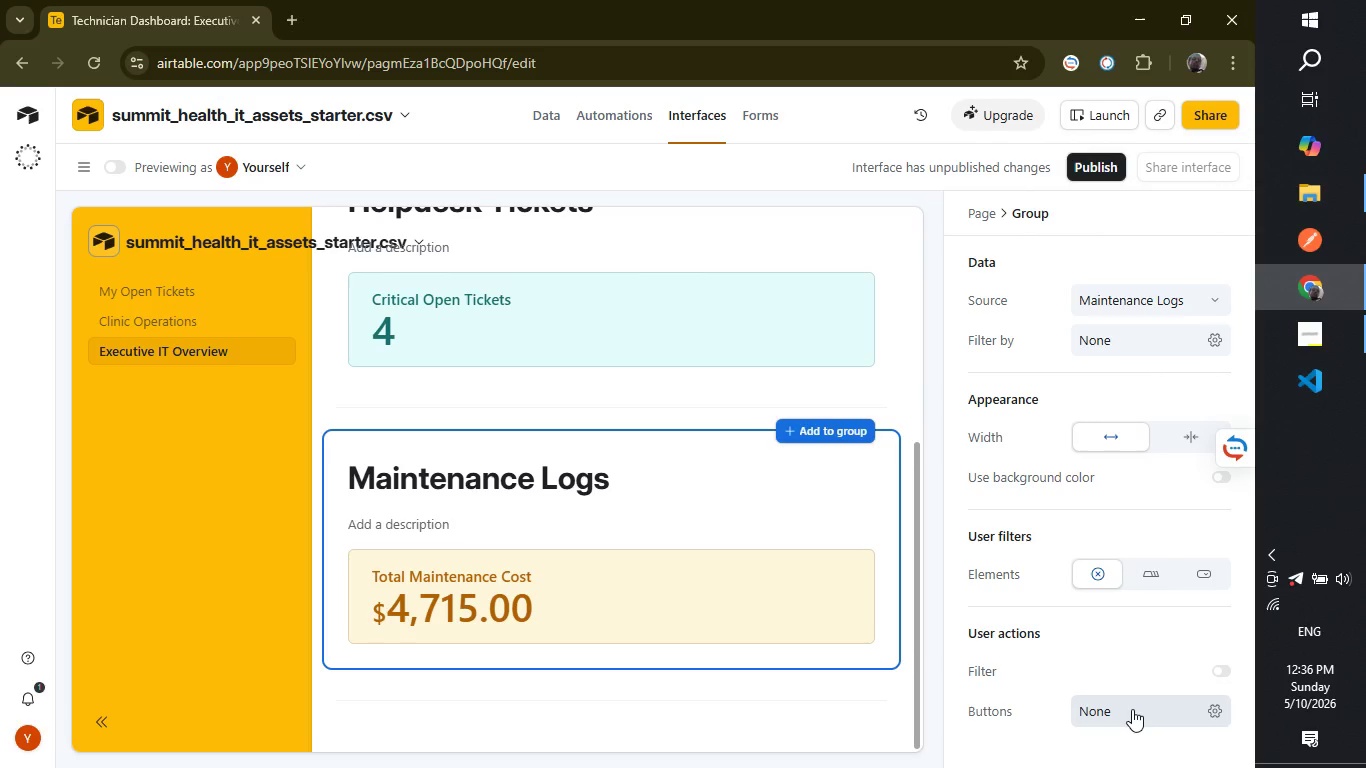 
wait(28.41)
 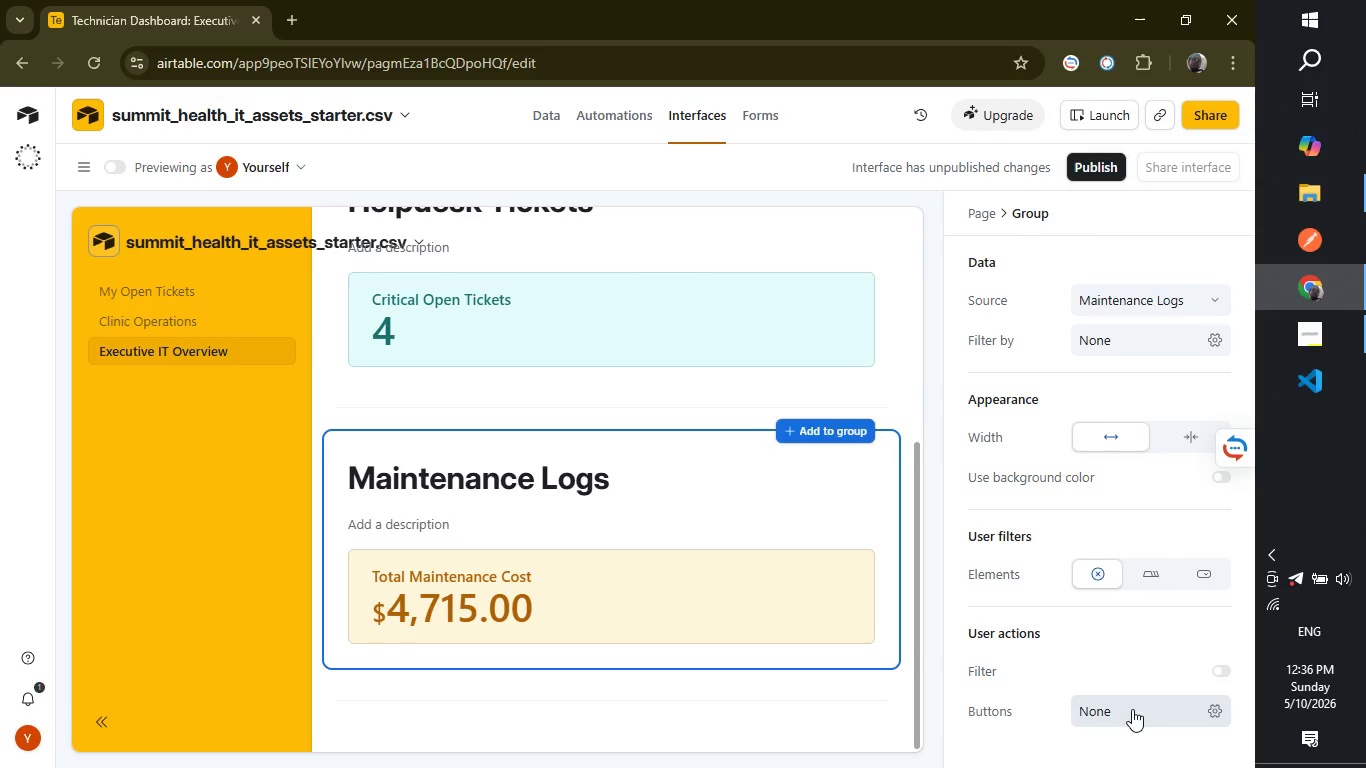 
left_click_drag(start_coordinate=[918, 698], to_coordinate=[918, 707])
 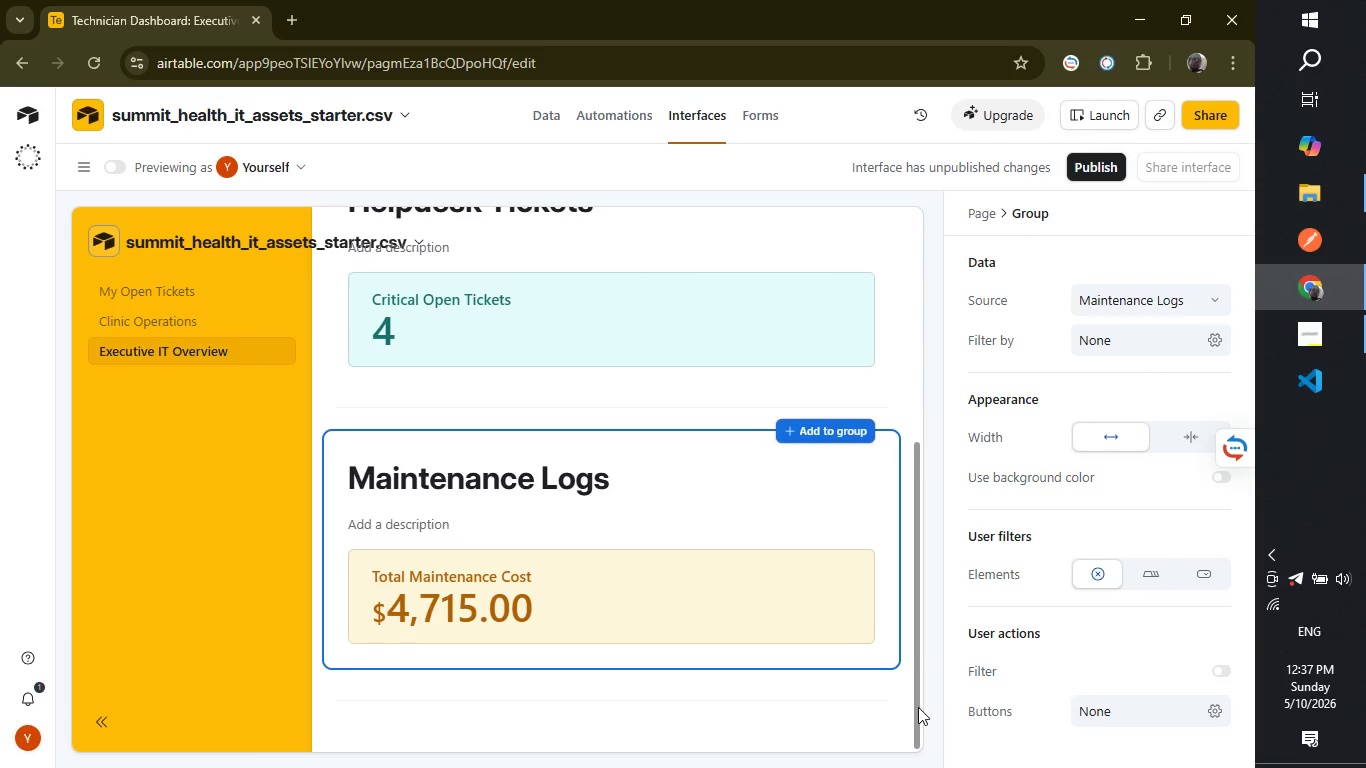 
wait(17.97)
 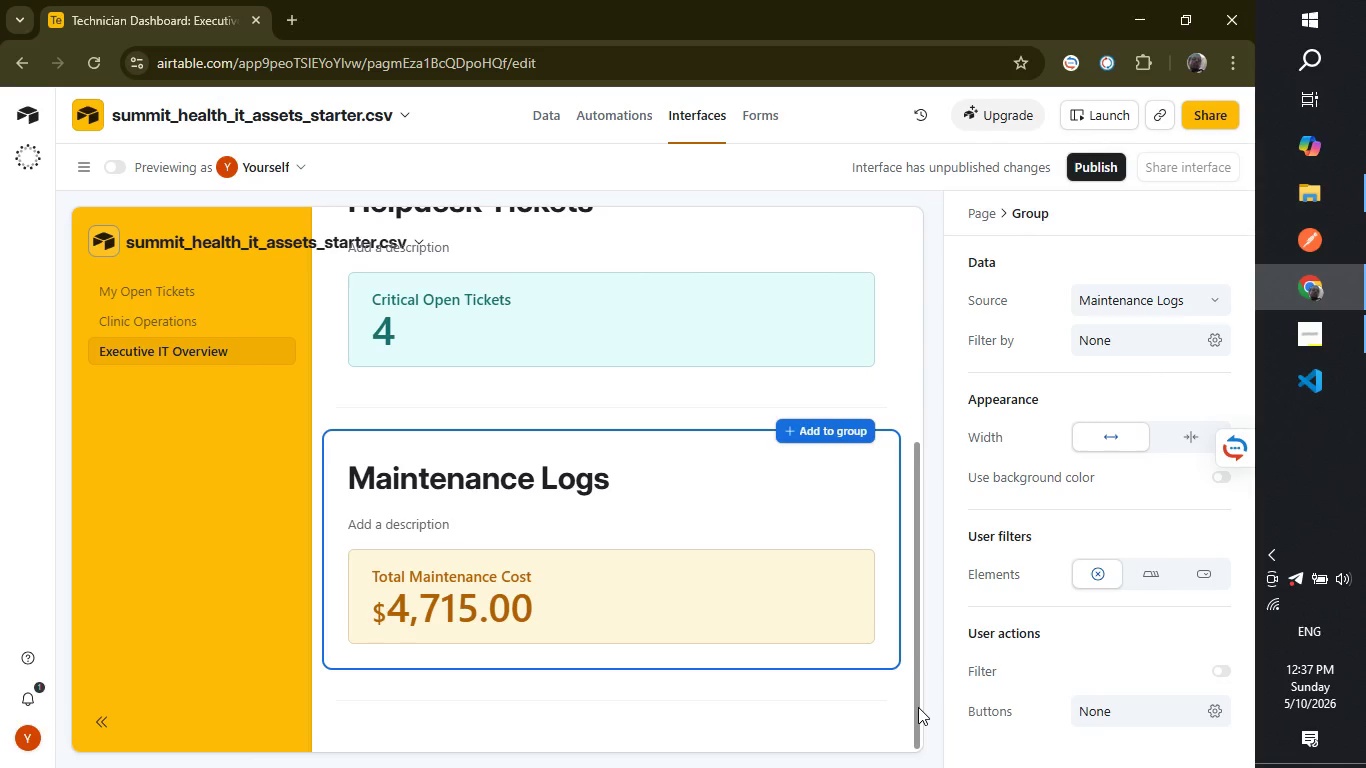 
left_click([73, 162])
 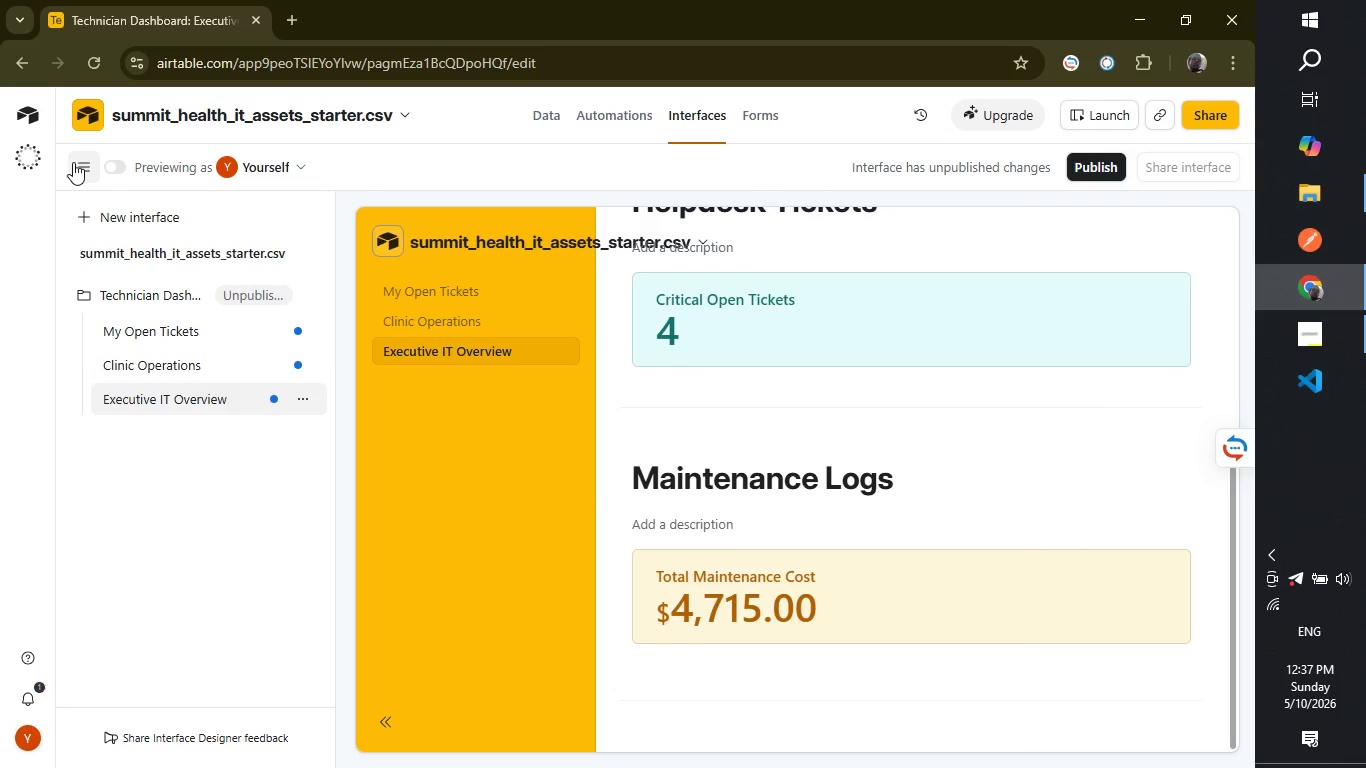 
wait(8.92)
 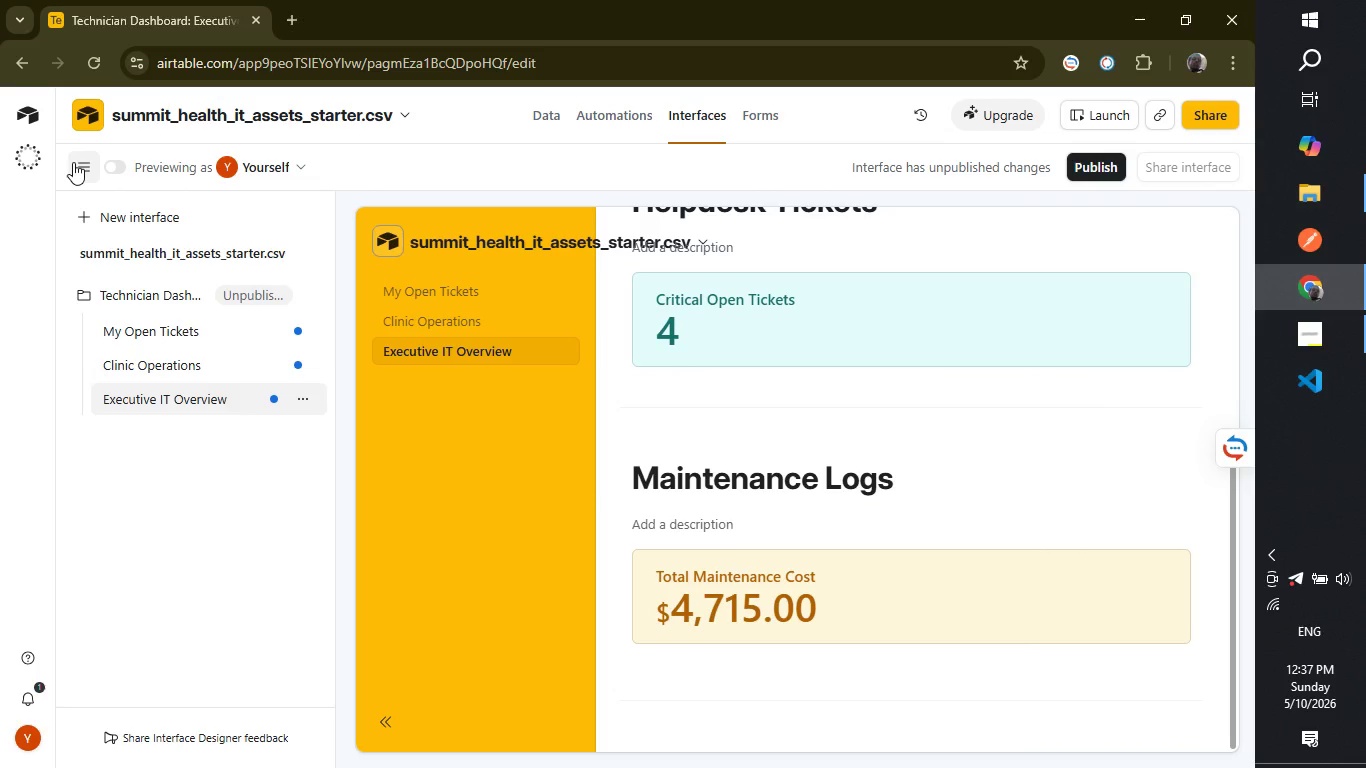 
left_click([200, 499])
 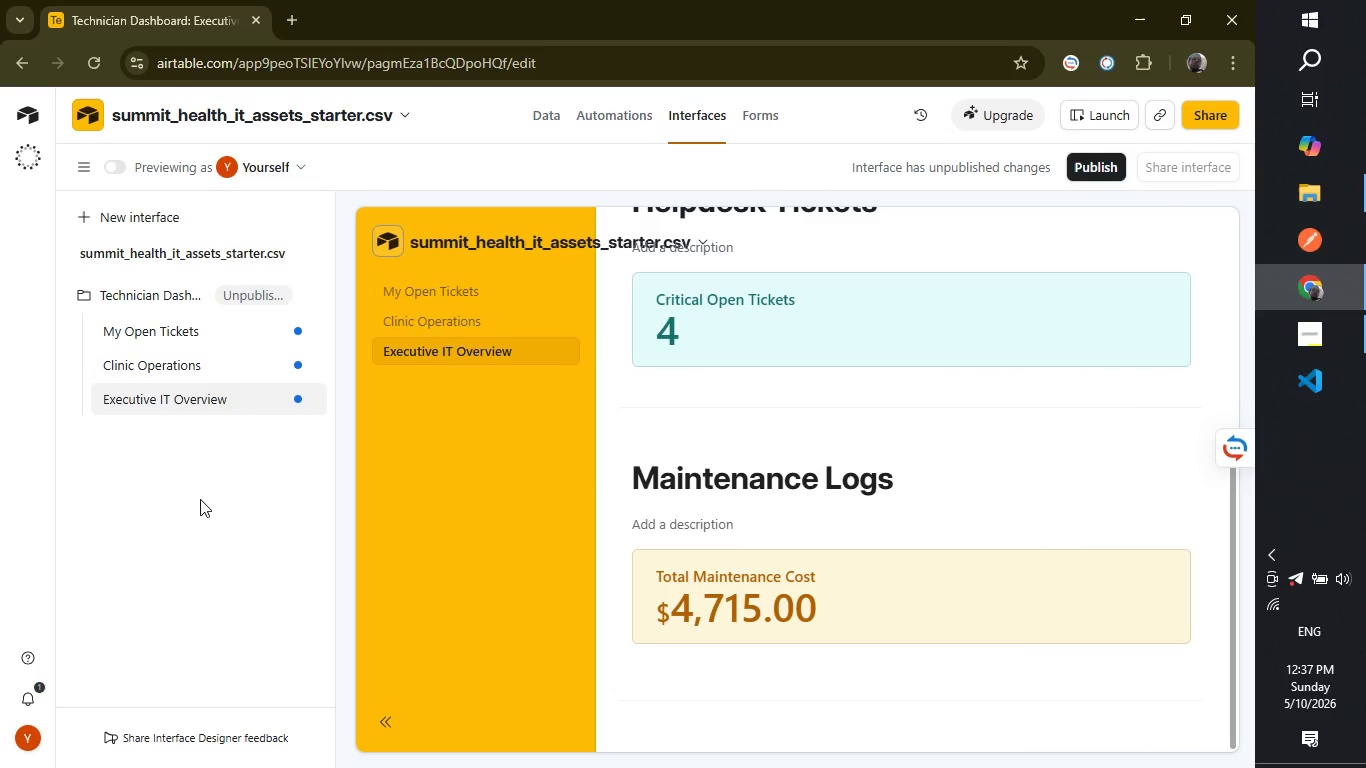 
left_click([202, 499])
 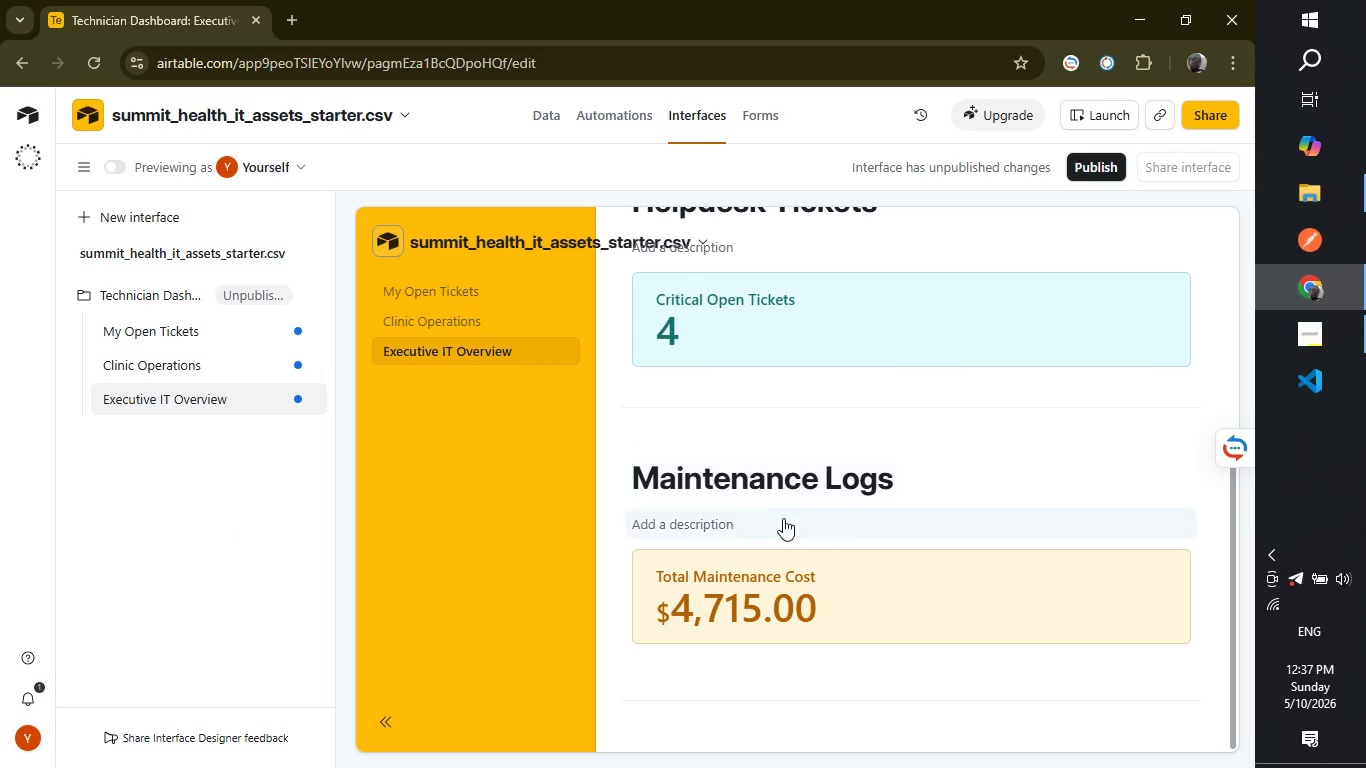 
wait(9.77)
 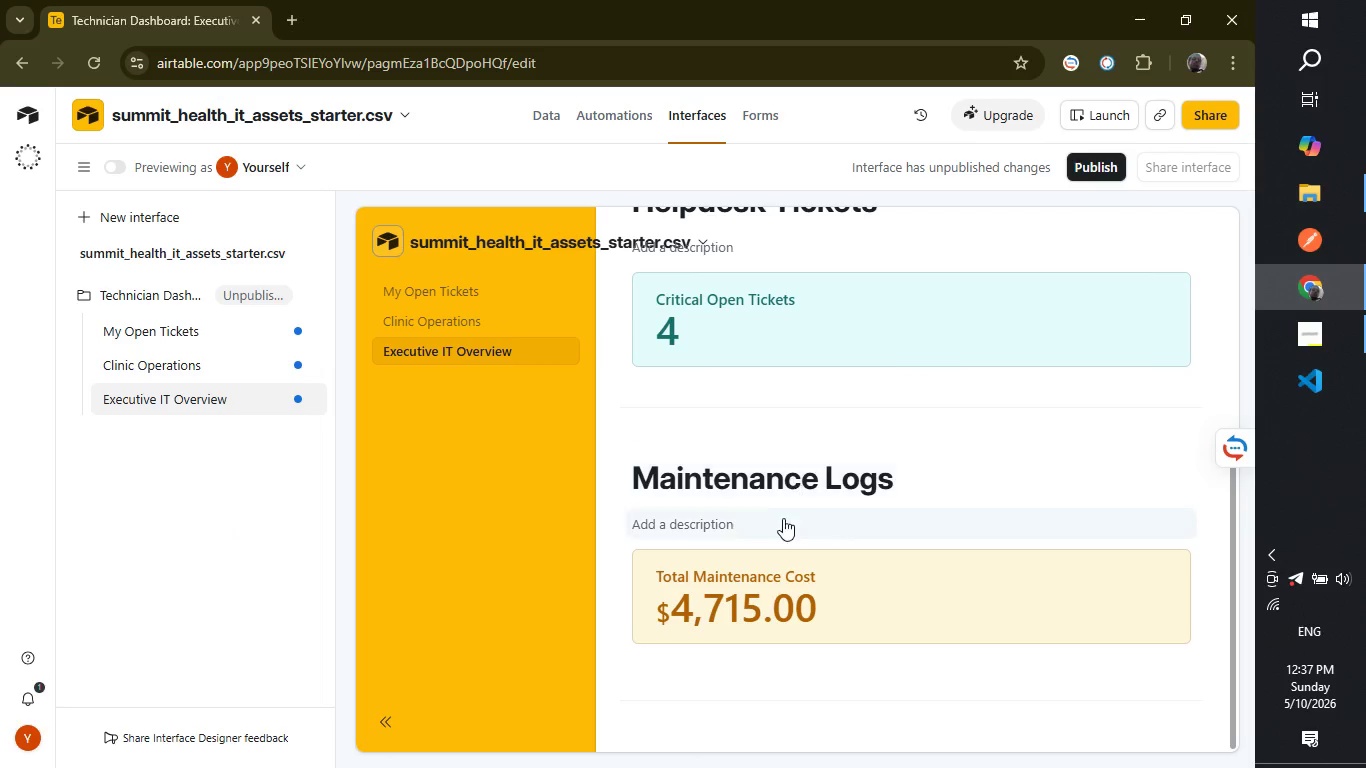 
left_click_drag(start_coordinate=[1236, 591], to_coordinate=[1234, 615])
 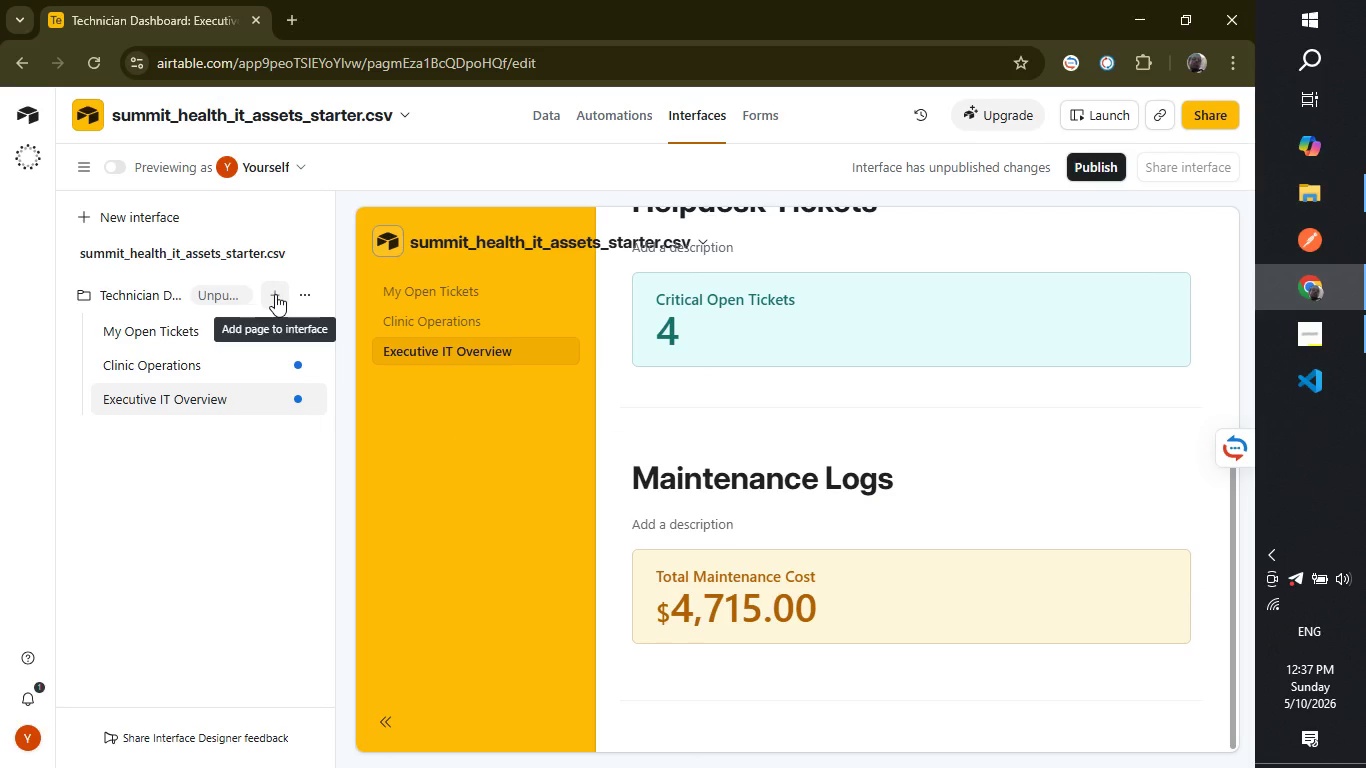 
wait(13.08)
 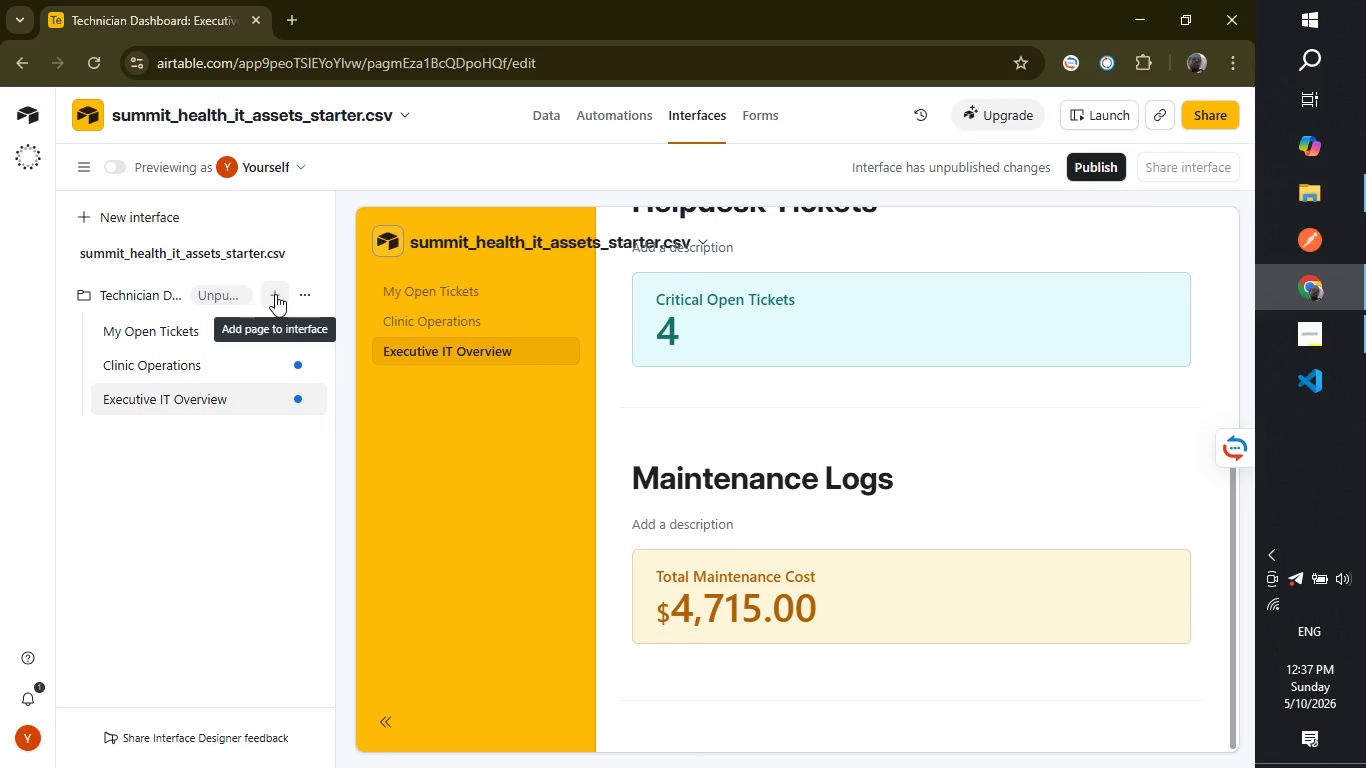 
left_click([275, 294])
 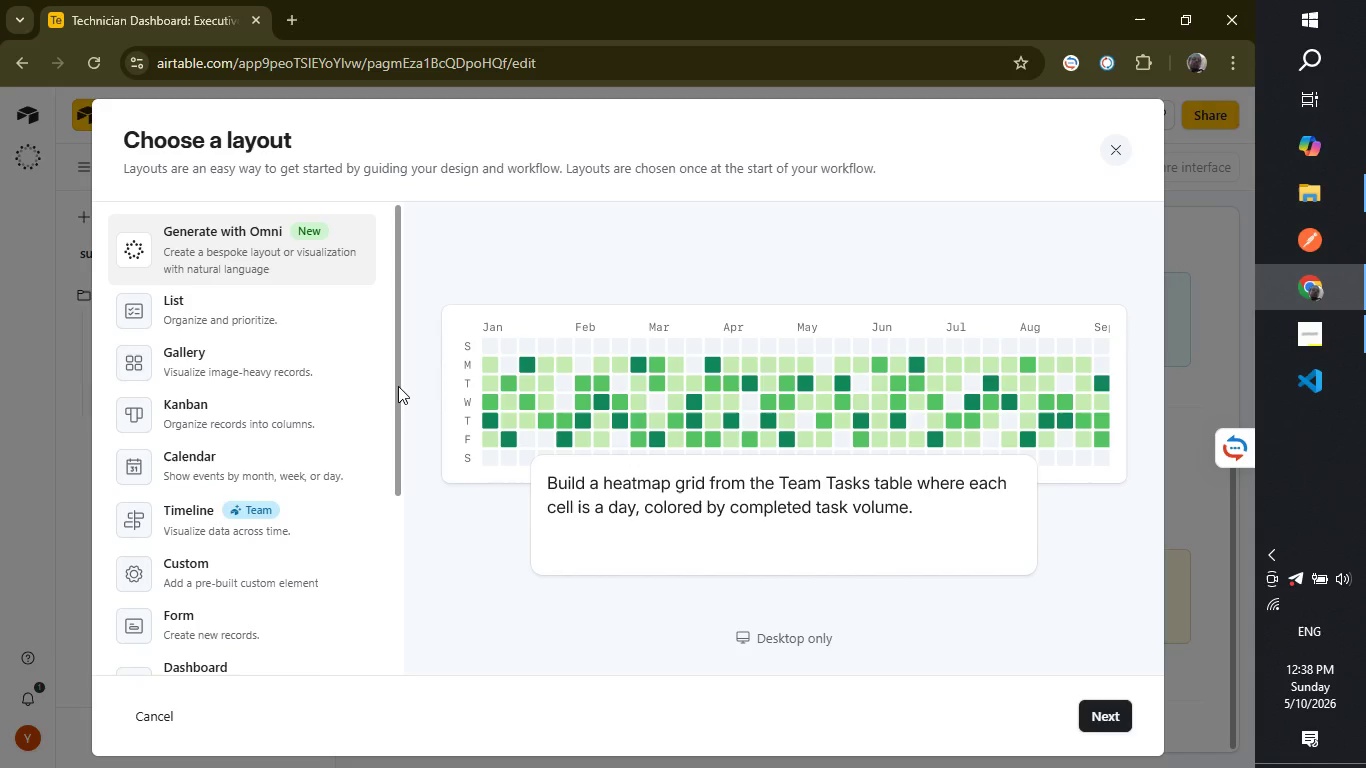 
left_click_drag(start_coordinate=[398, 386], to_coordinate=[398, 531])
 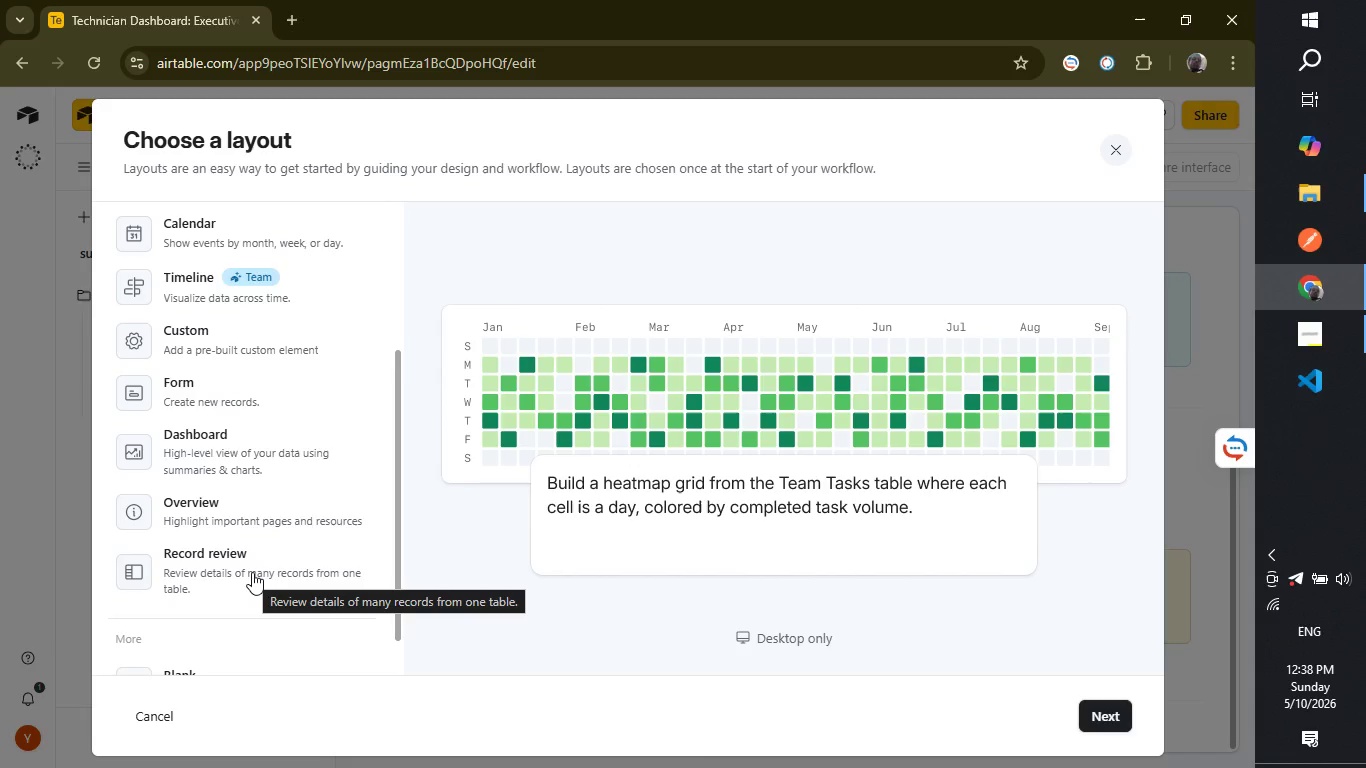 
wait(7.11)
 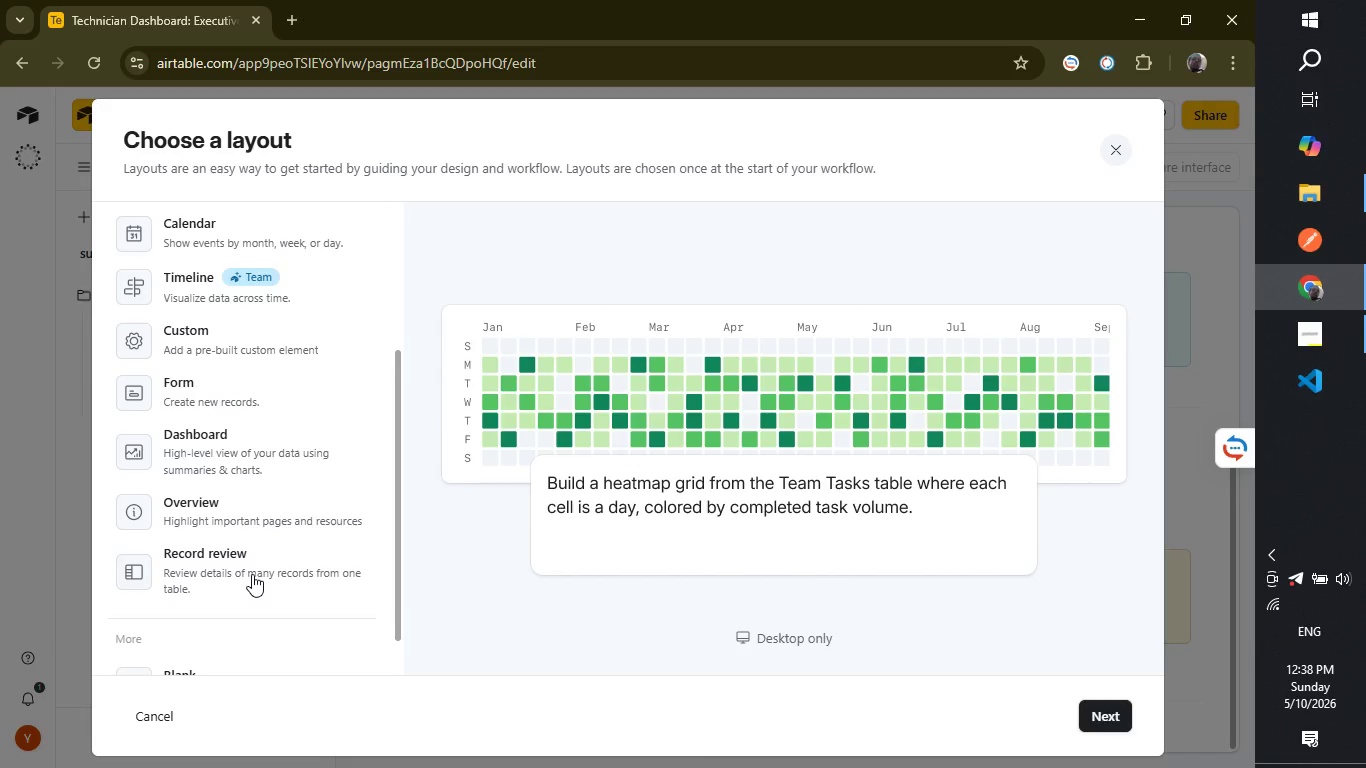 
left_click([237, 568])
 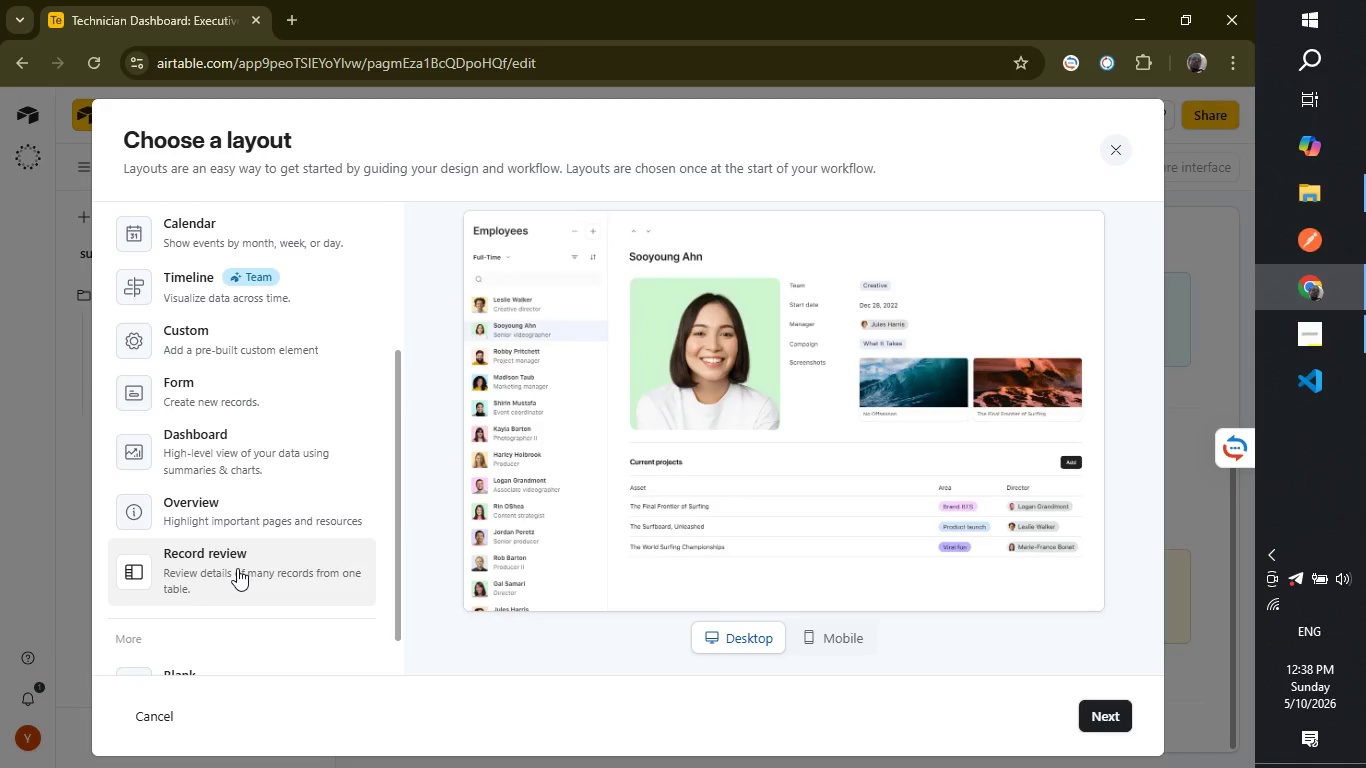 
wait(5.7)
 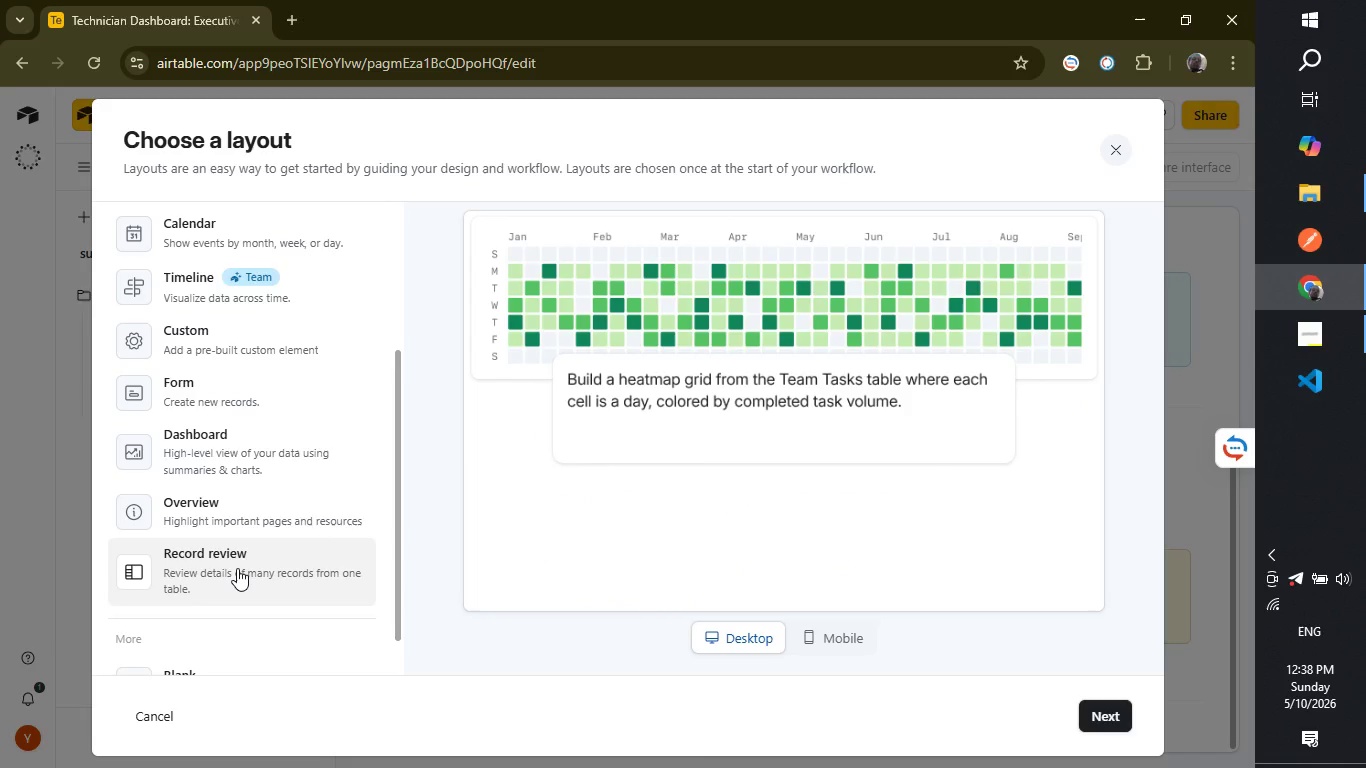 
left_click([243, 567])
 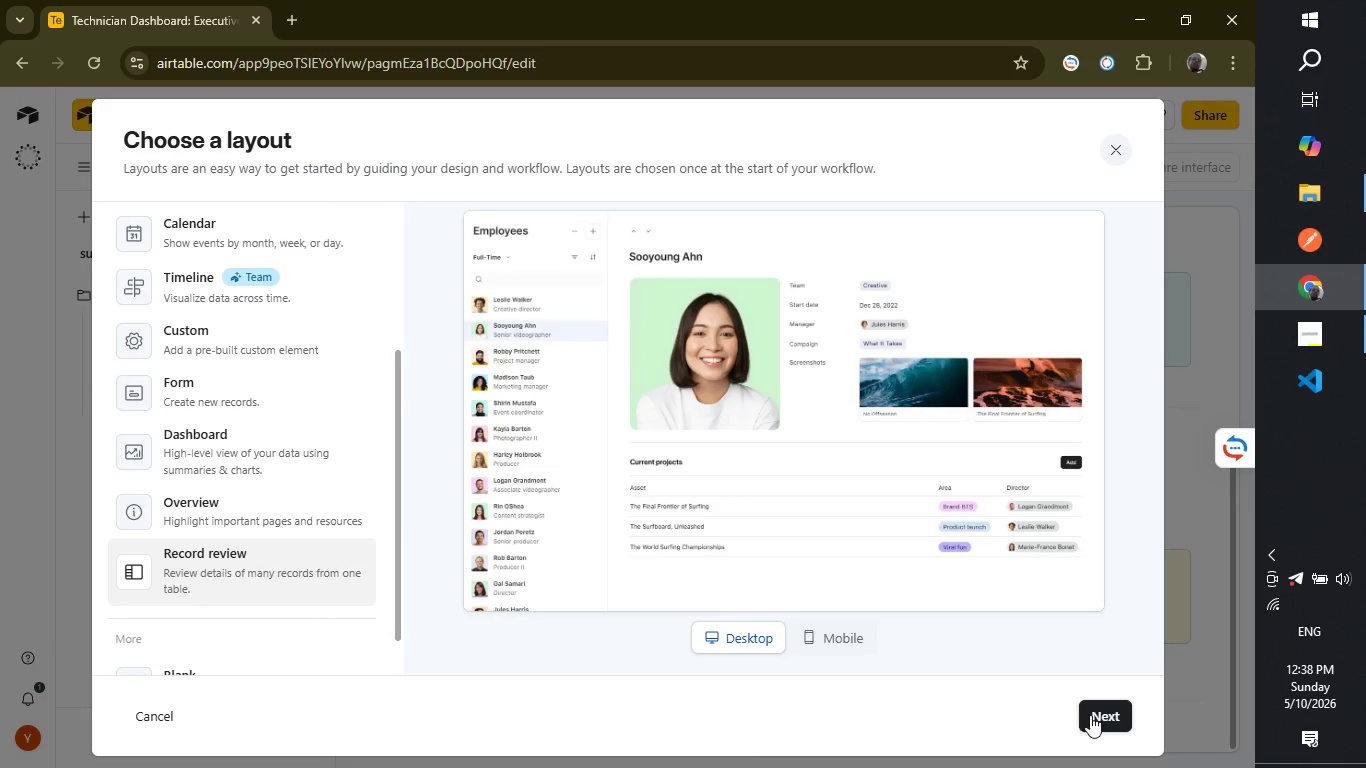 
left_click([1099, 715])
 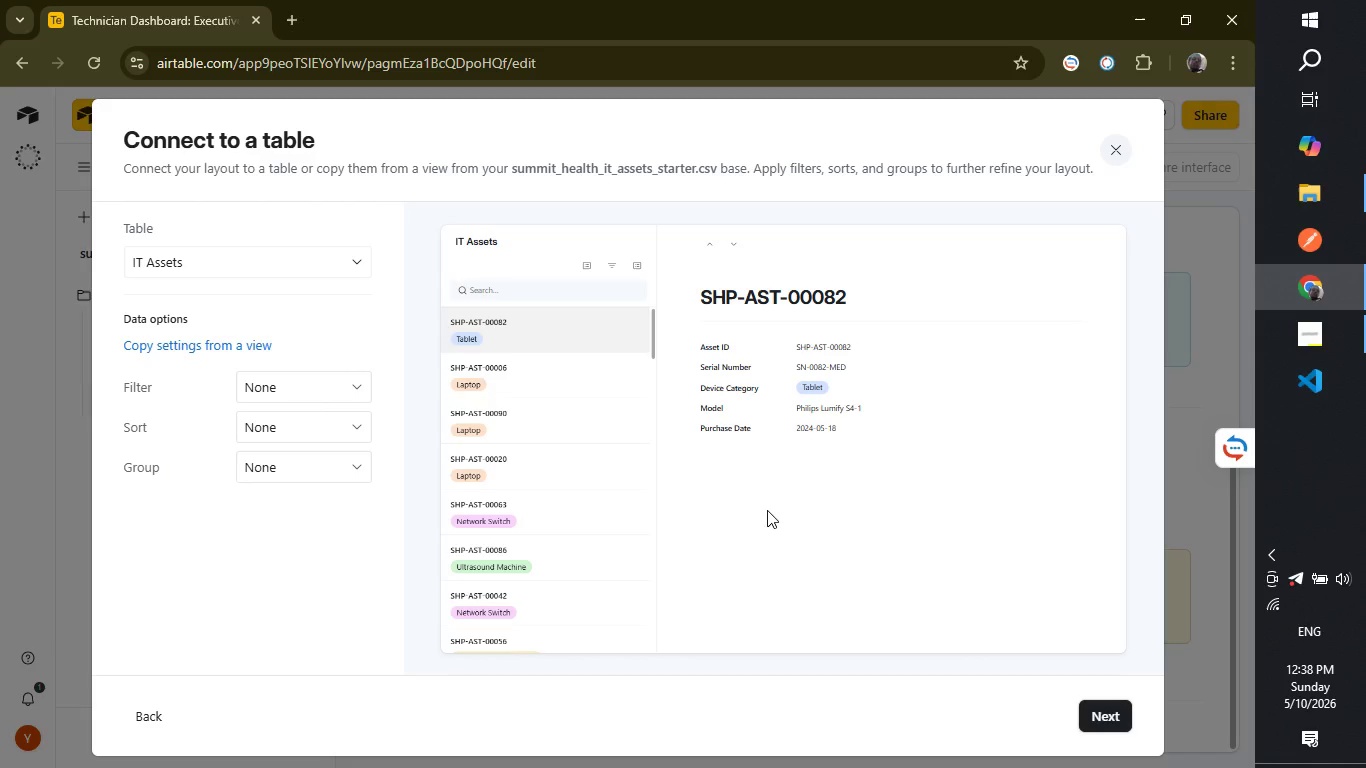 
wait(29.95)
 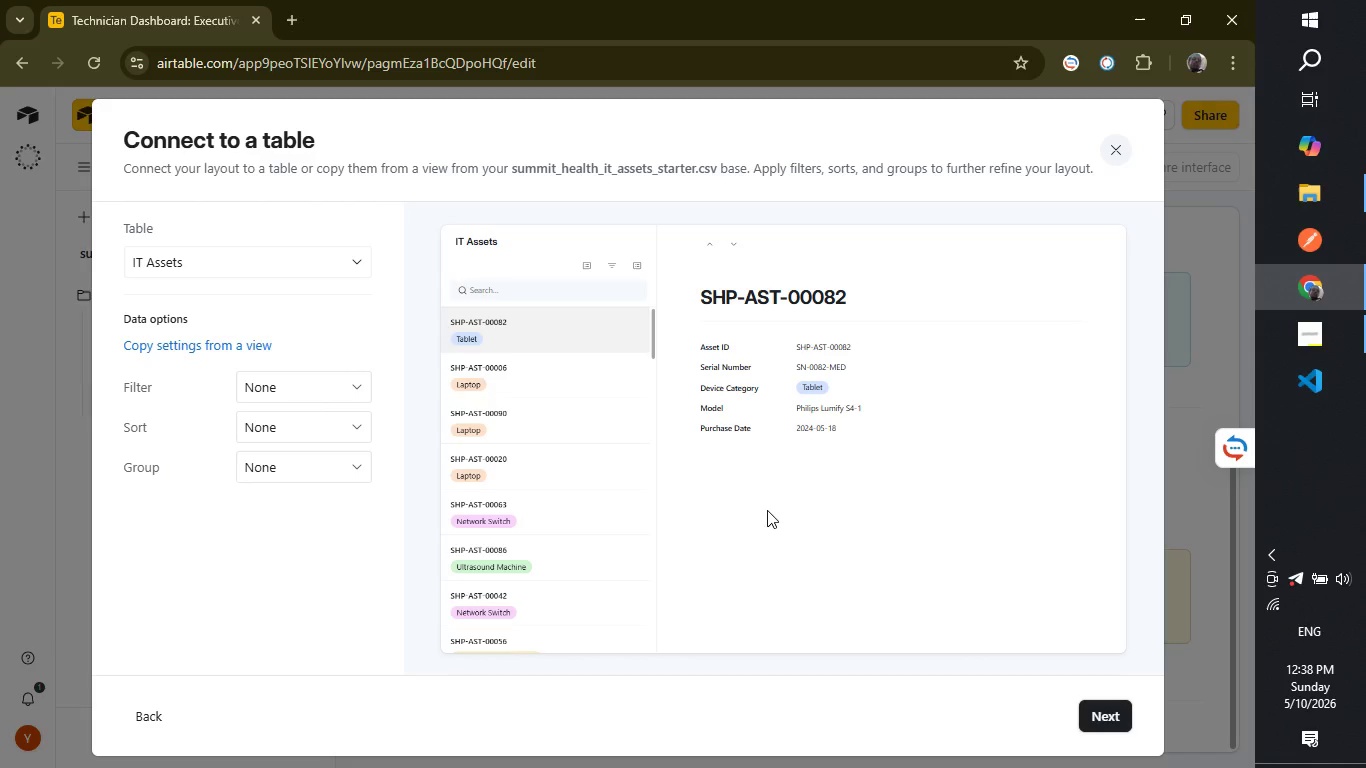 
left_click([348, 378])
 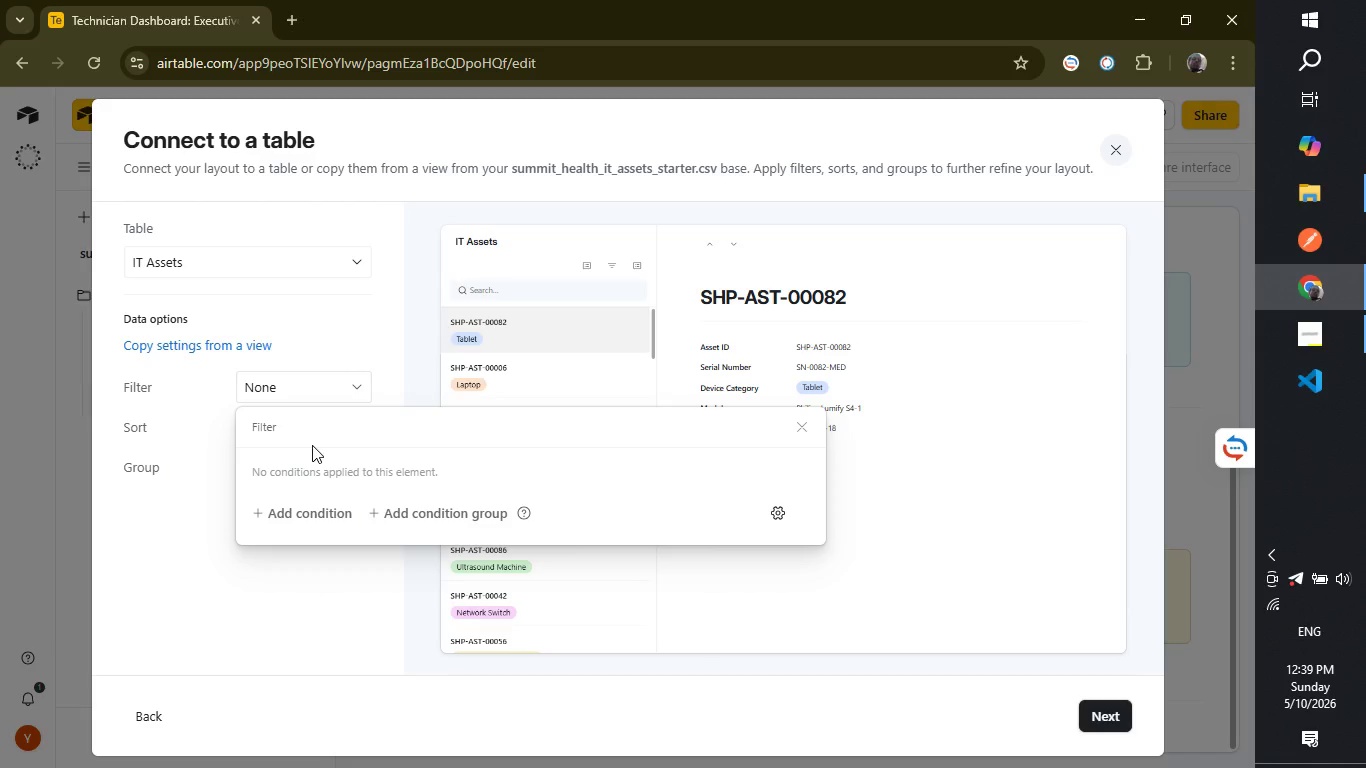 
wait(61.89)
 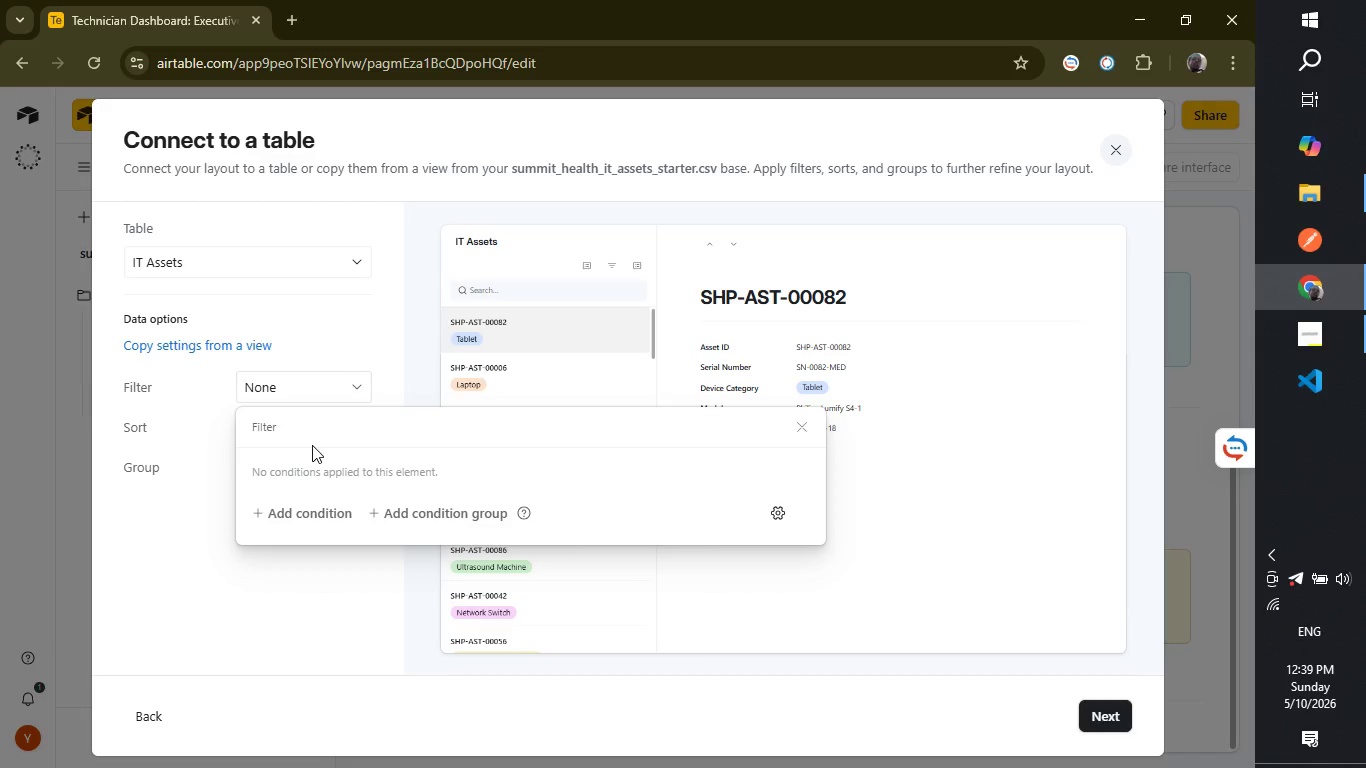 
left_click([329, 583])
 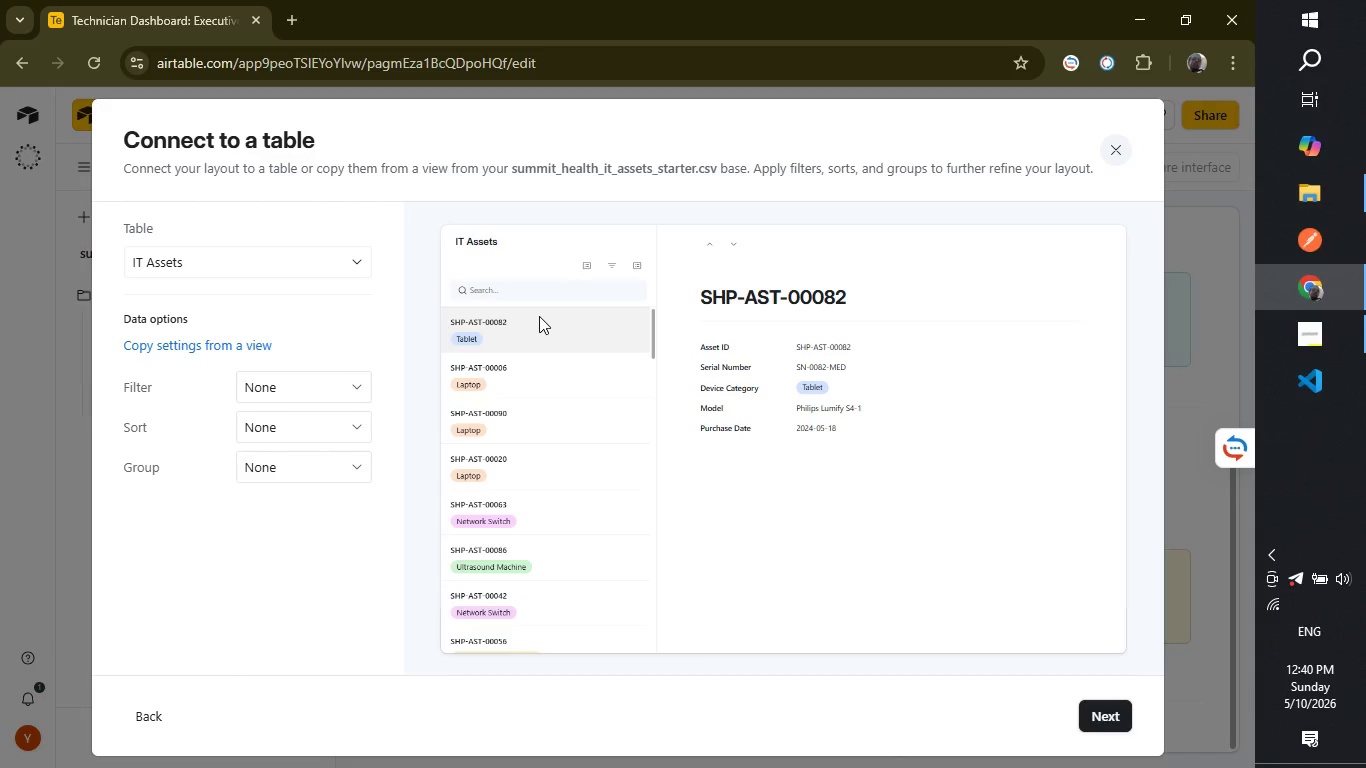 
wait(14.03)
 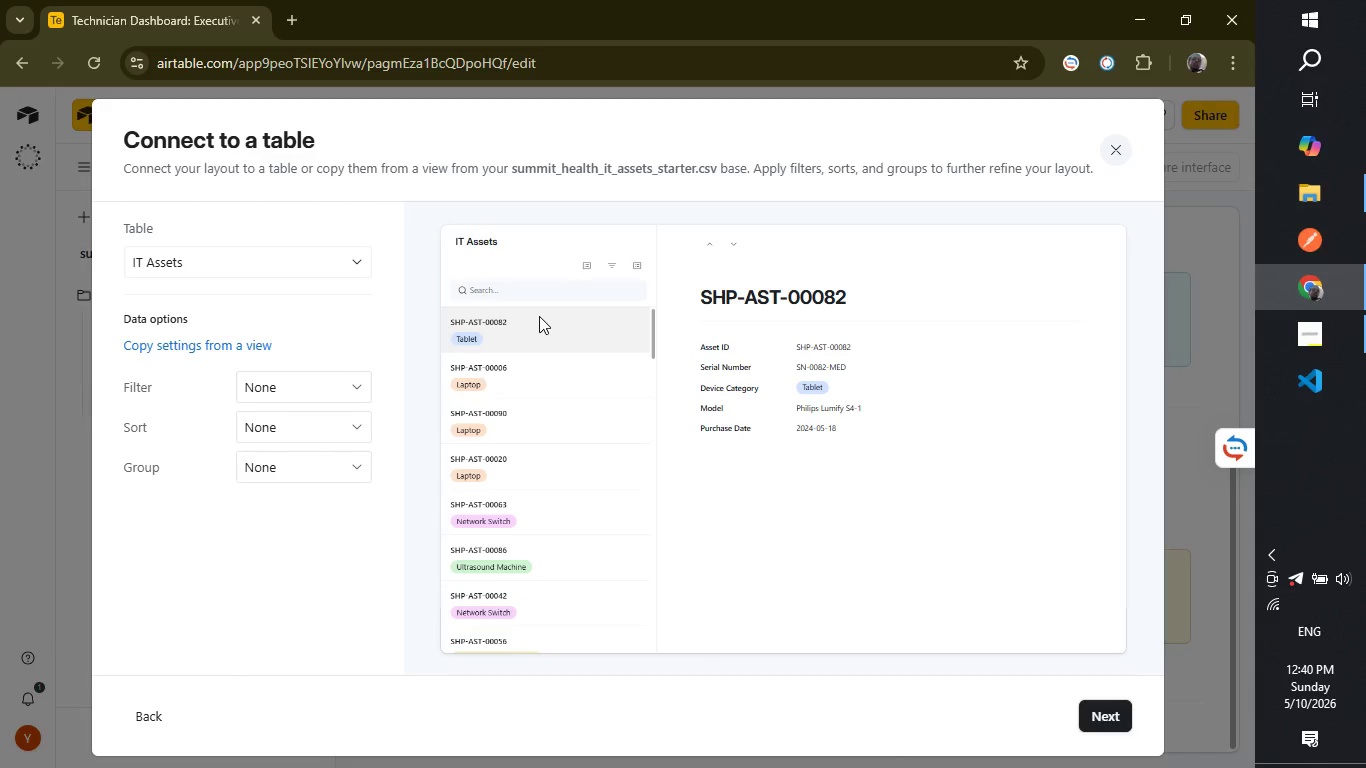 
left_click([297, 389])
 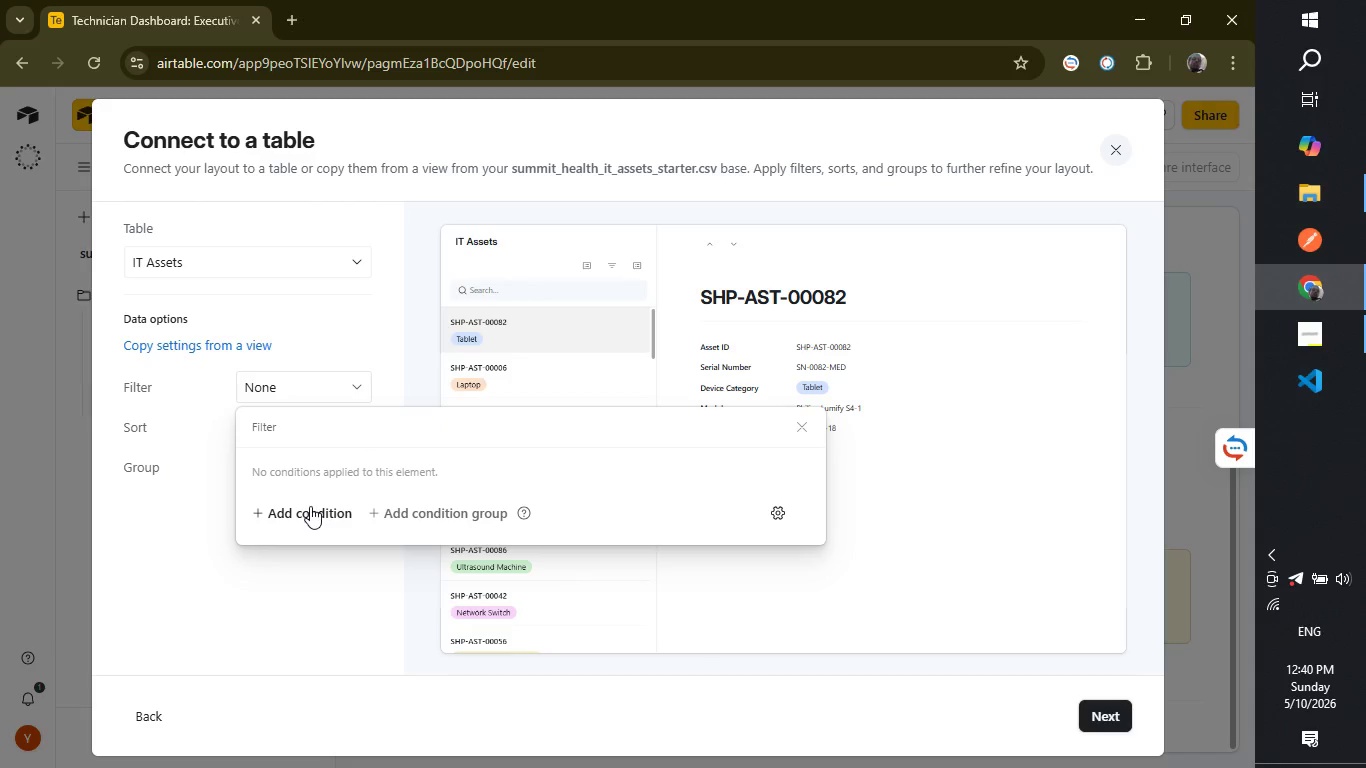 
left_click([309, 507])
 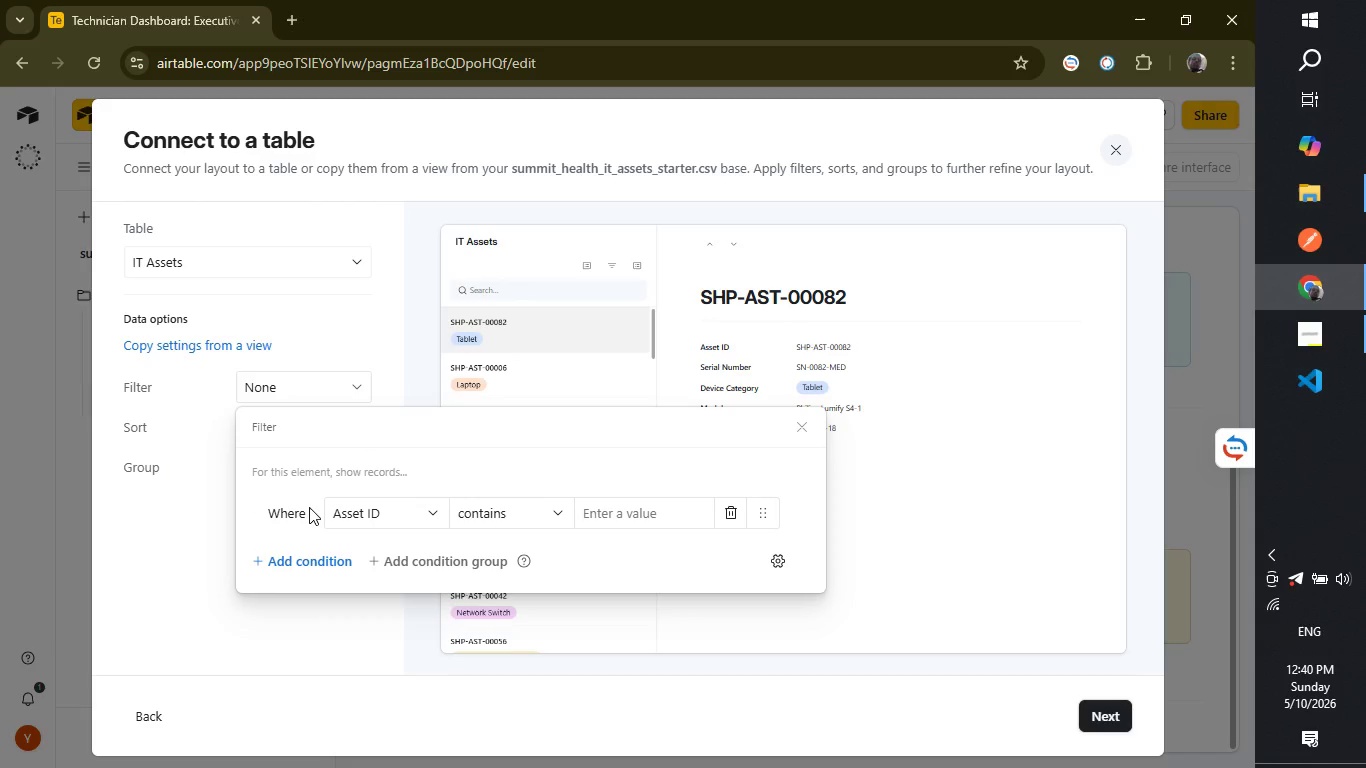 
wait(5.16)
 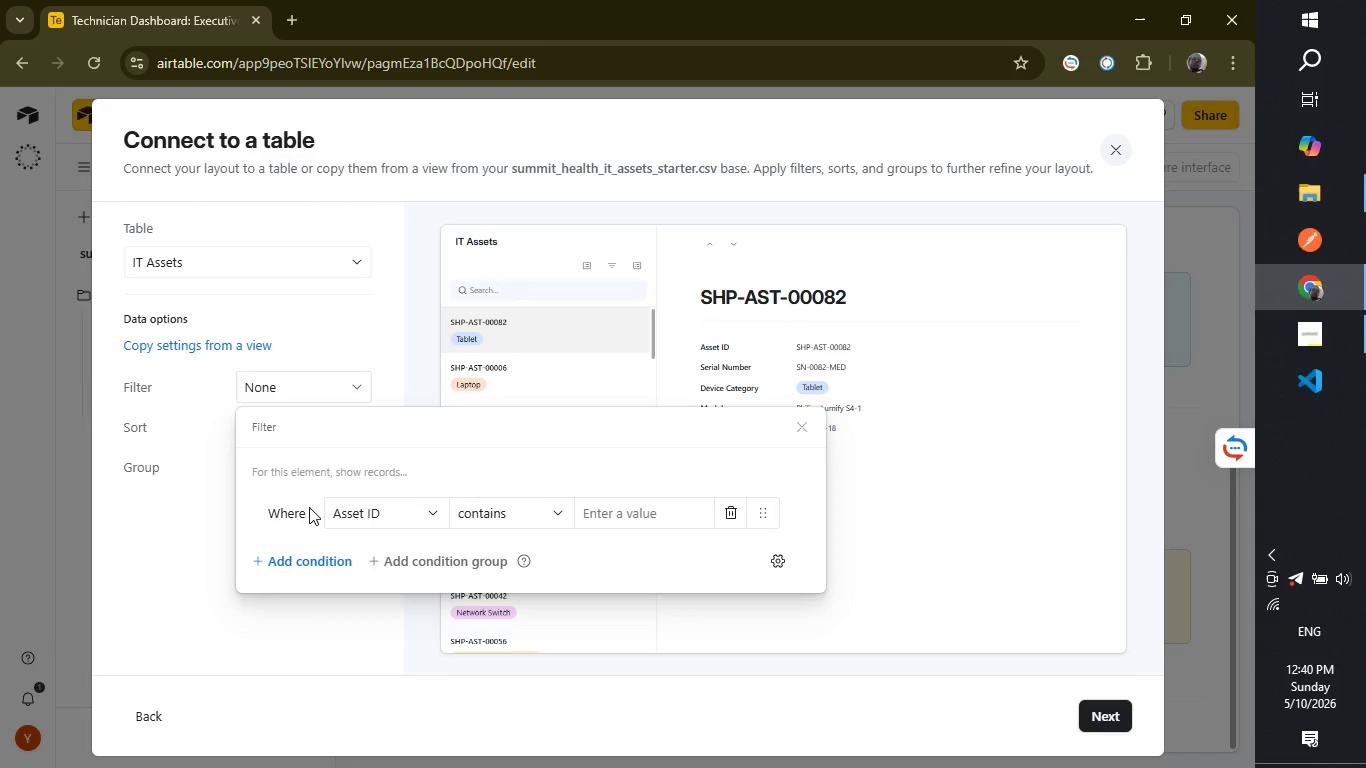 
left_click([403, 554])
 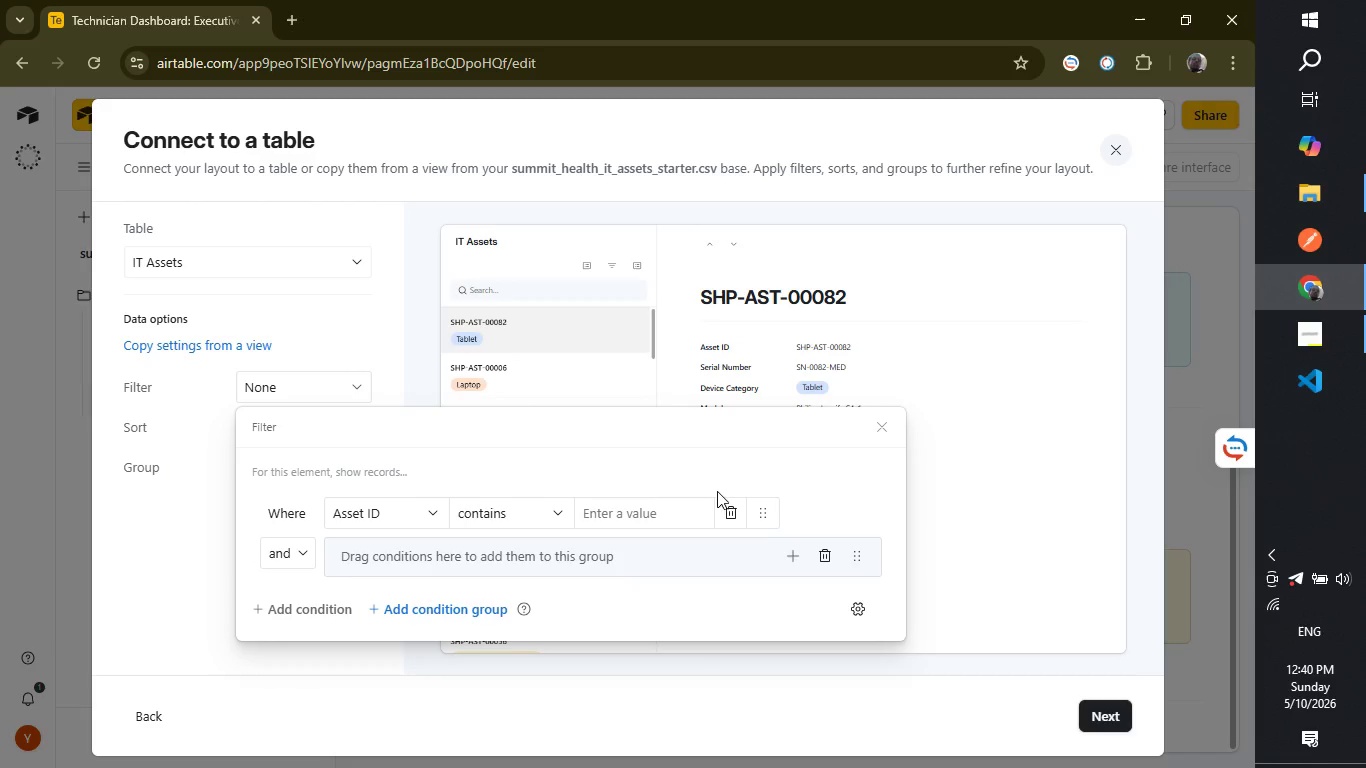 
left_click([741, 513])
 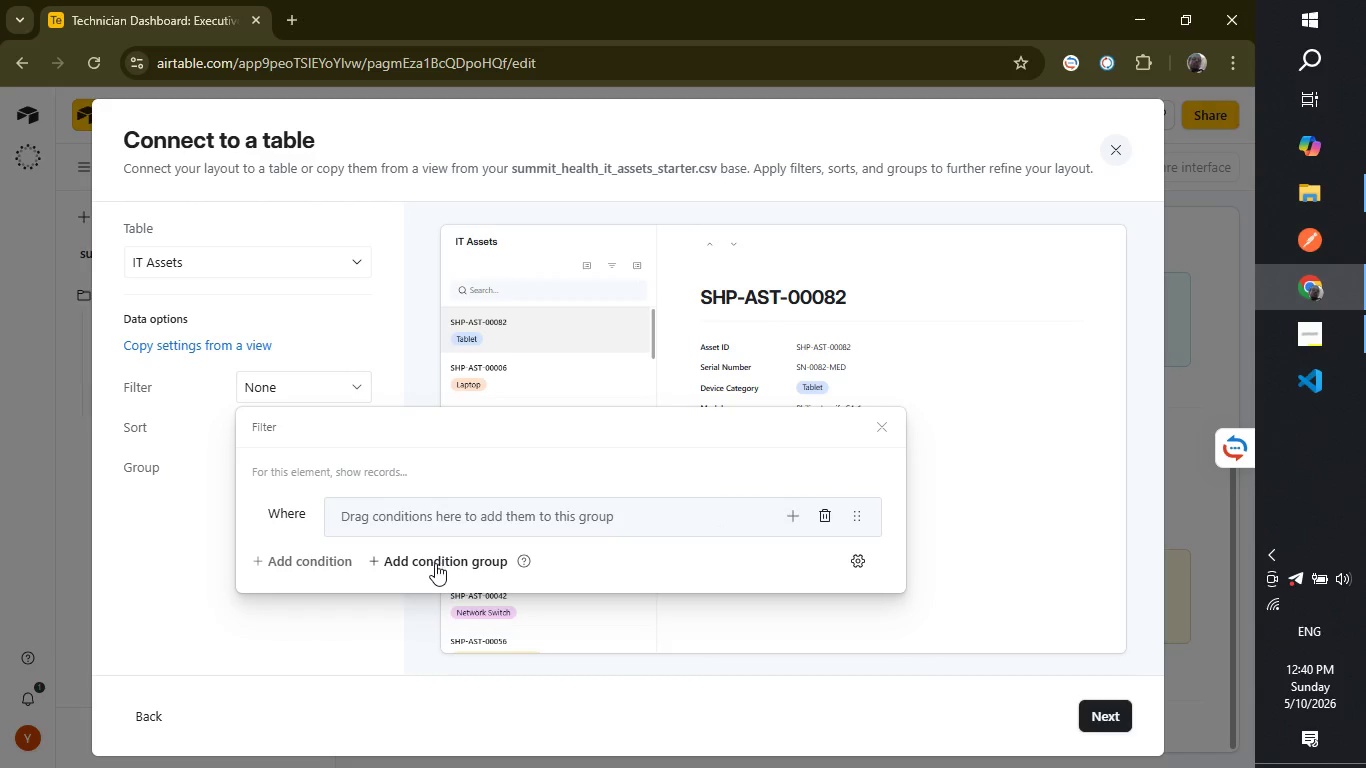 
left_click([435, 563])
 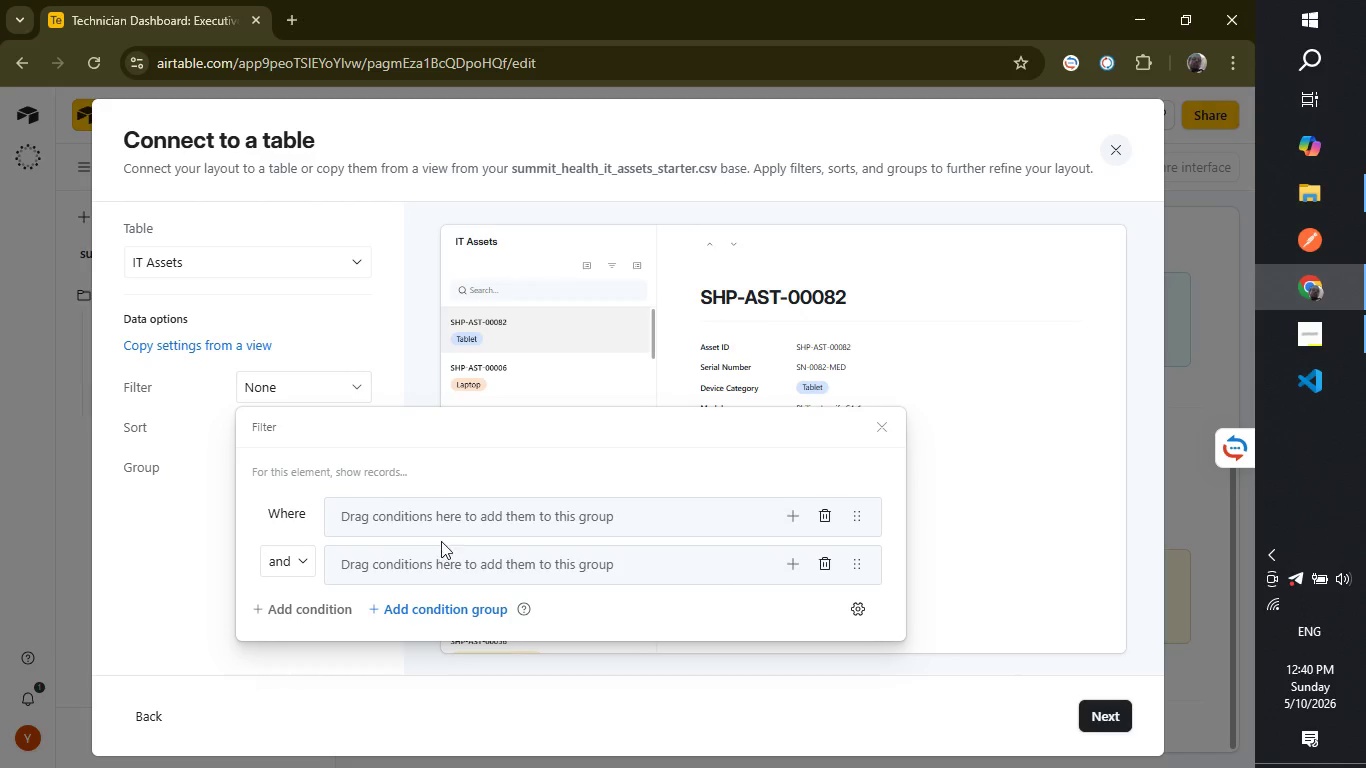 
left_click([452, 524])
 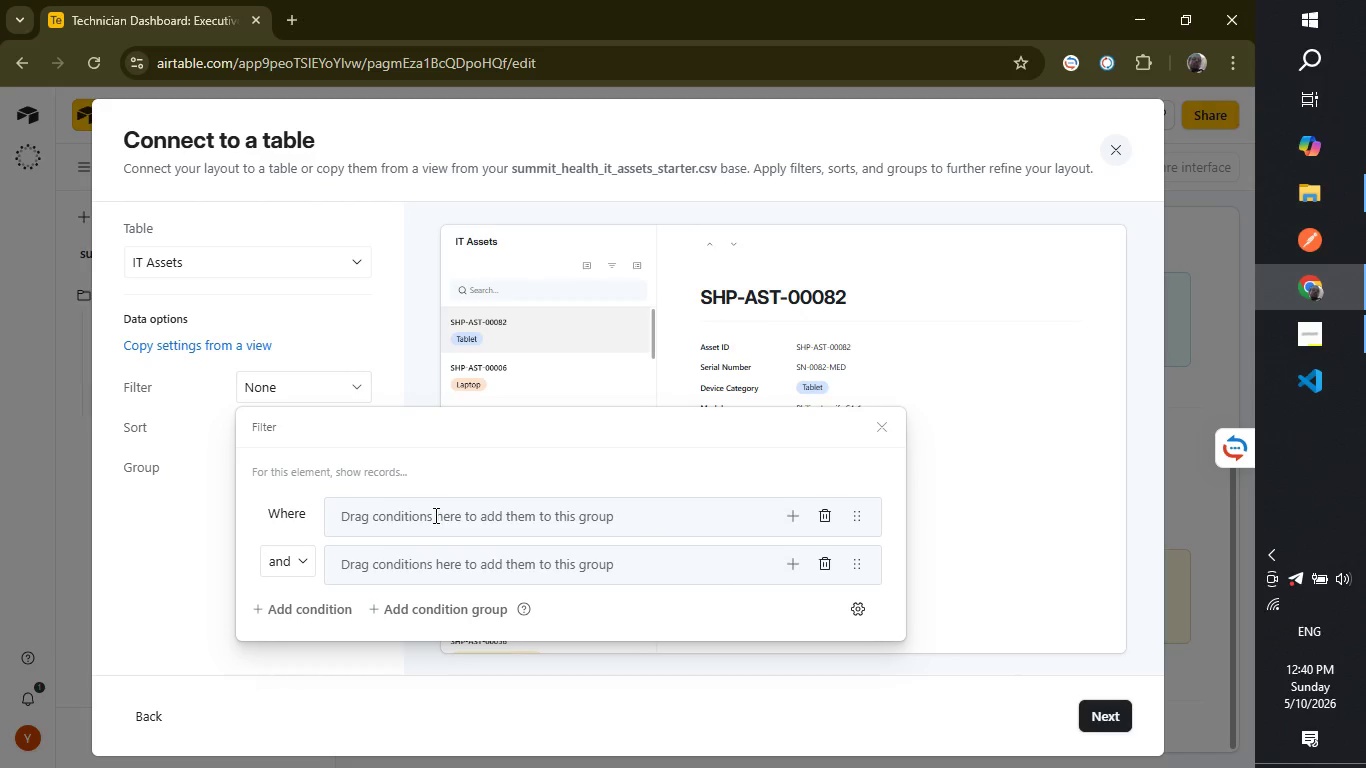 
left_click([433, 518])
 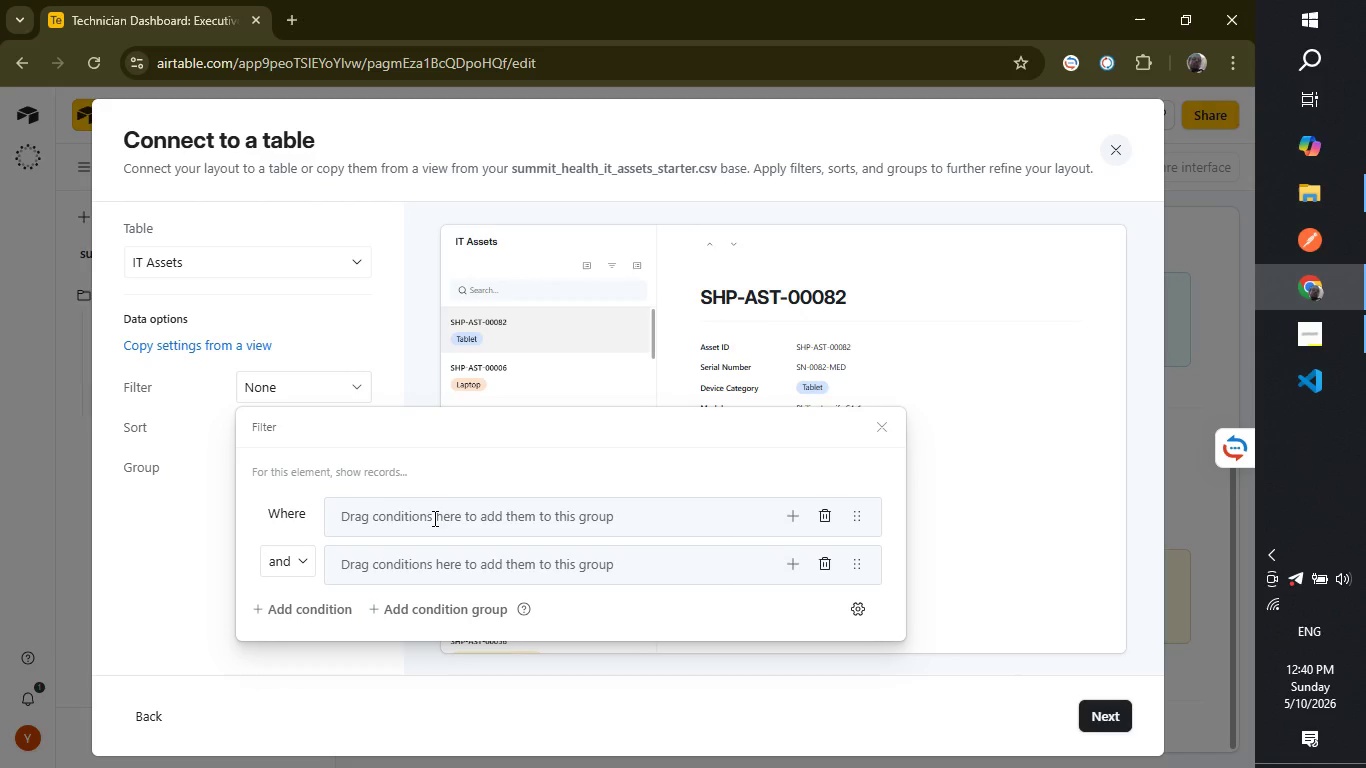 
double_click([433, 518])
 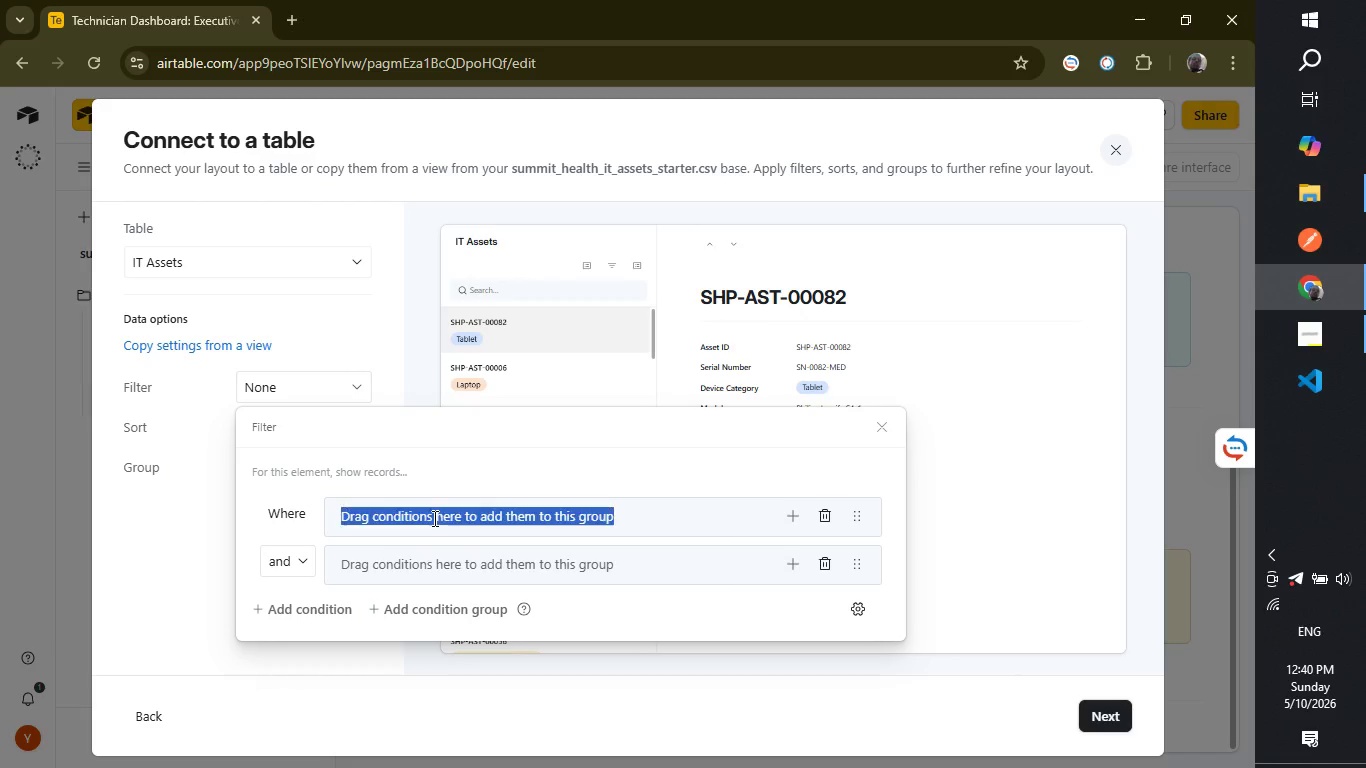 
triple_click([433, 518])
 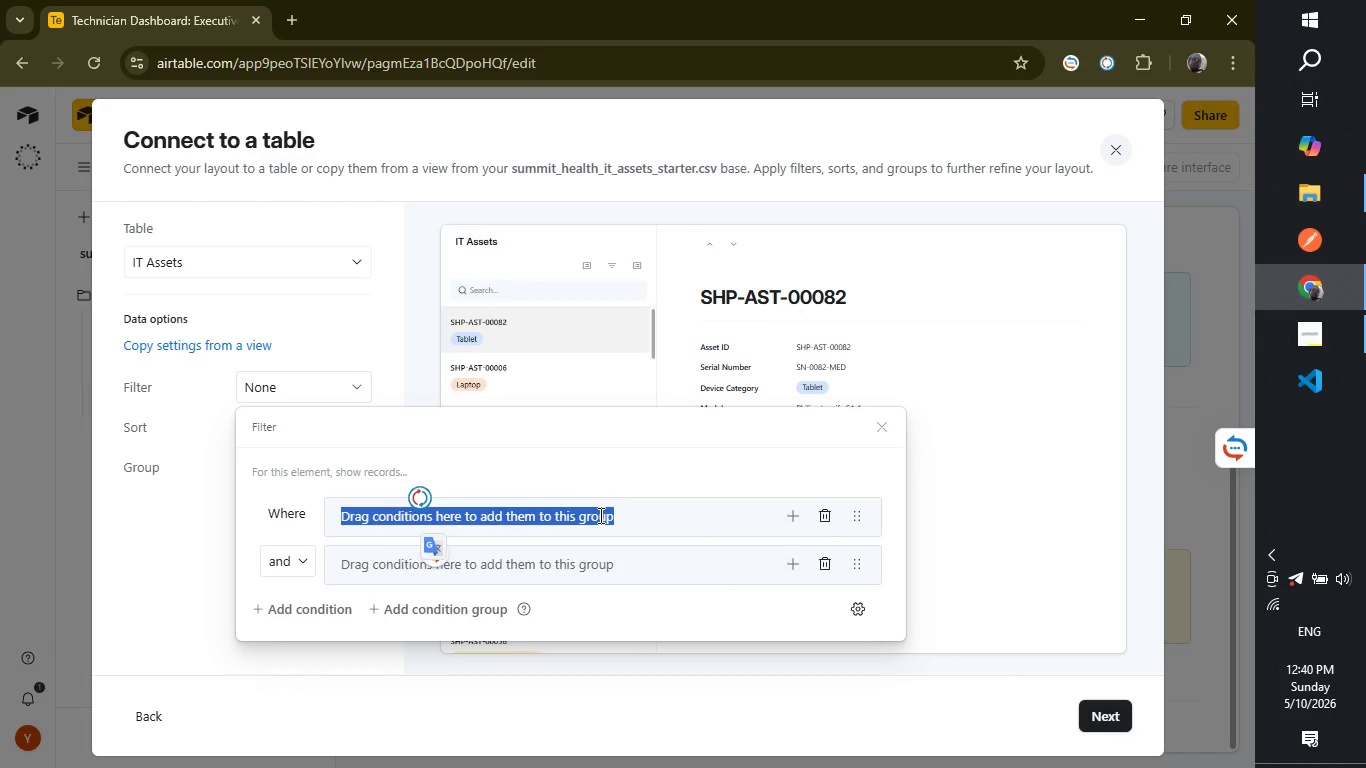 
left_click([599, 516])
 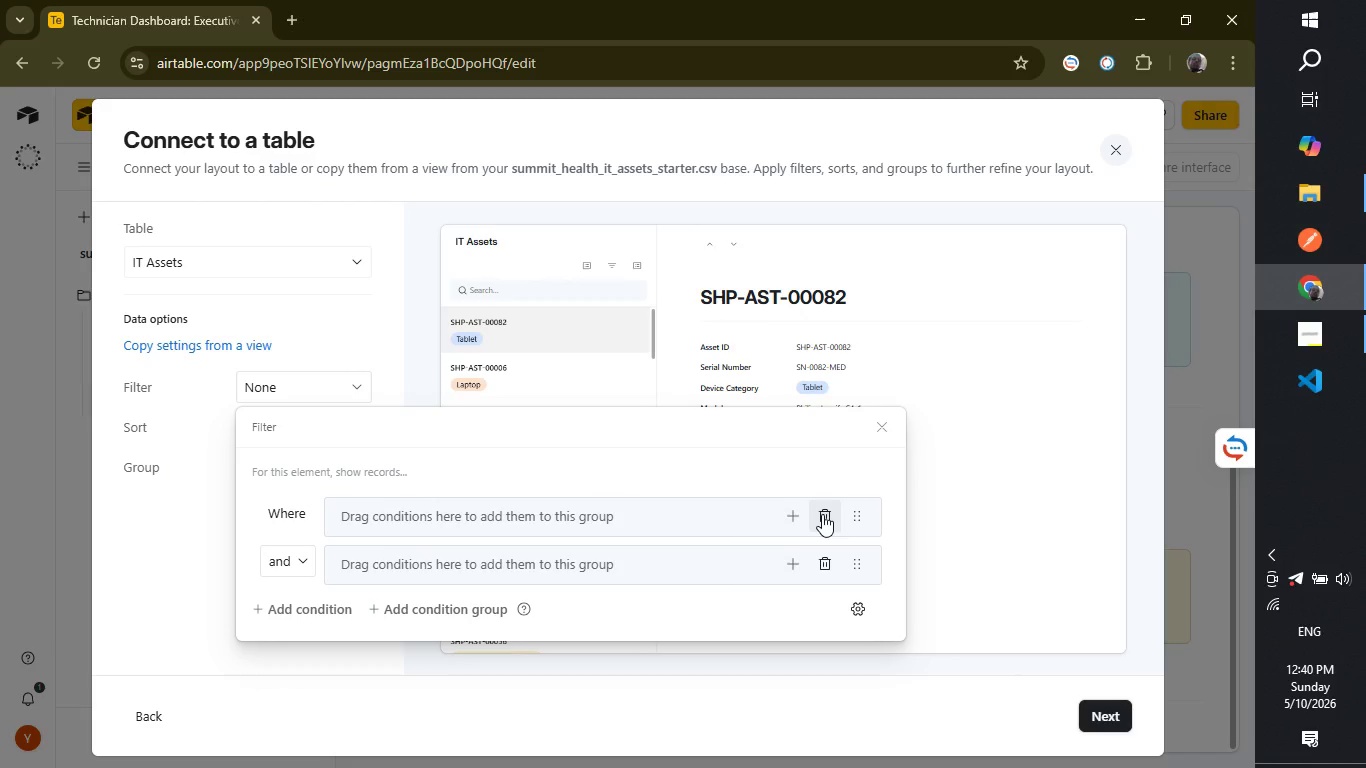 
left_click([822, 514])
 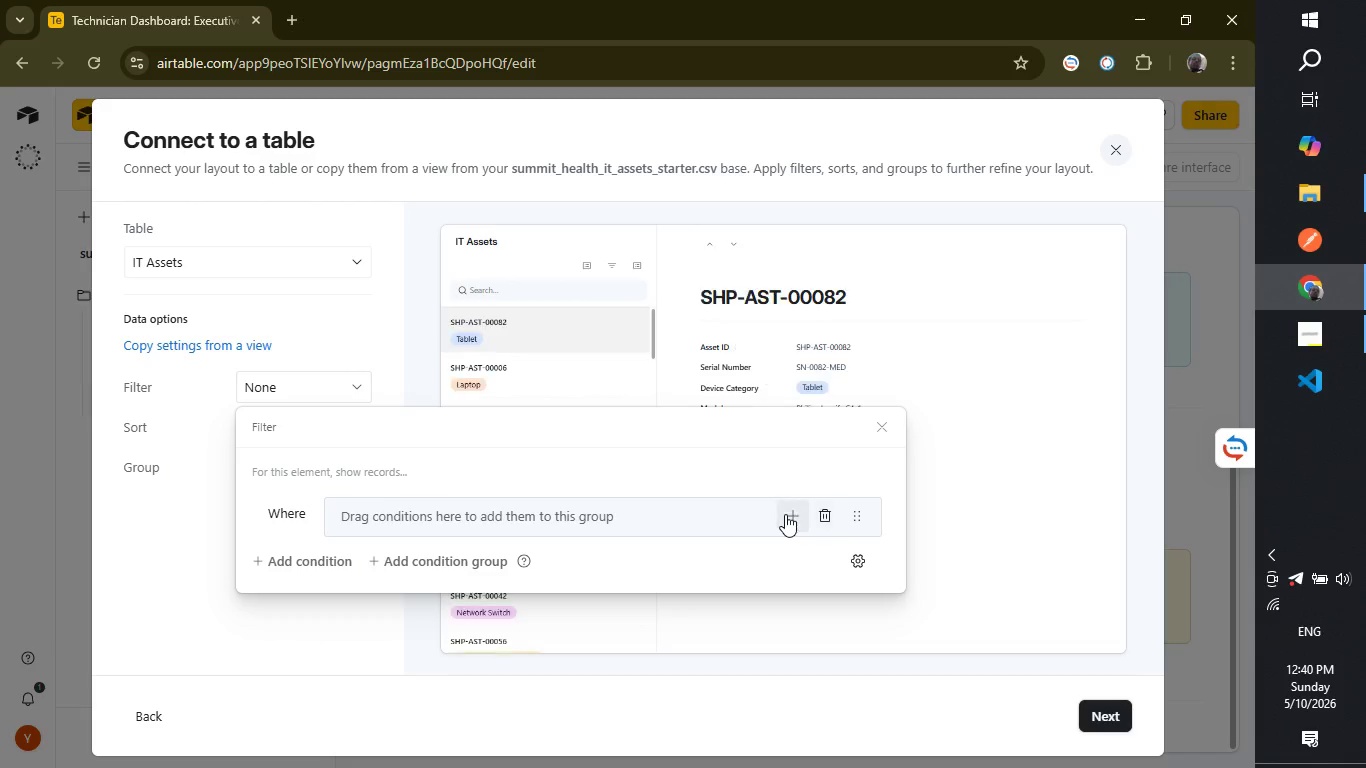 
left_click([788, 515])
 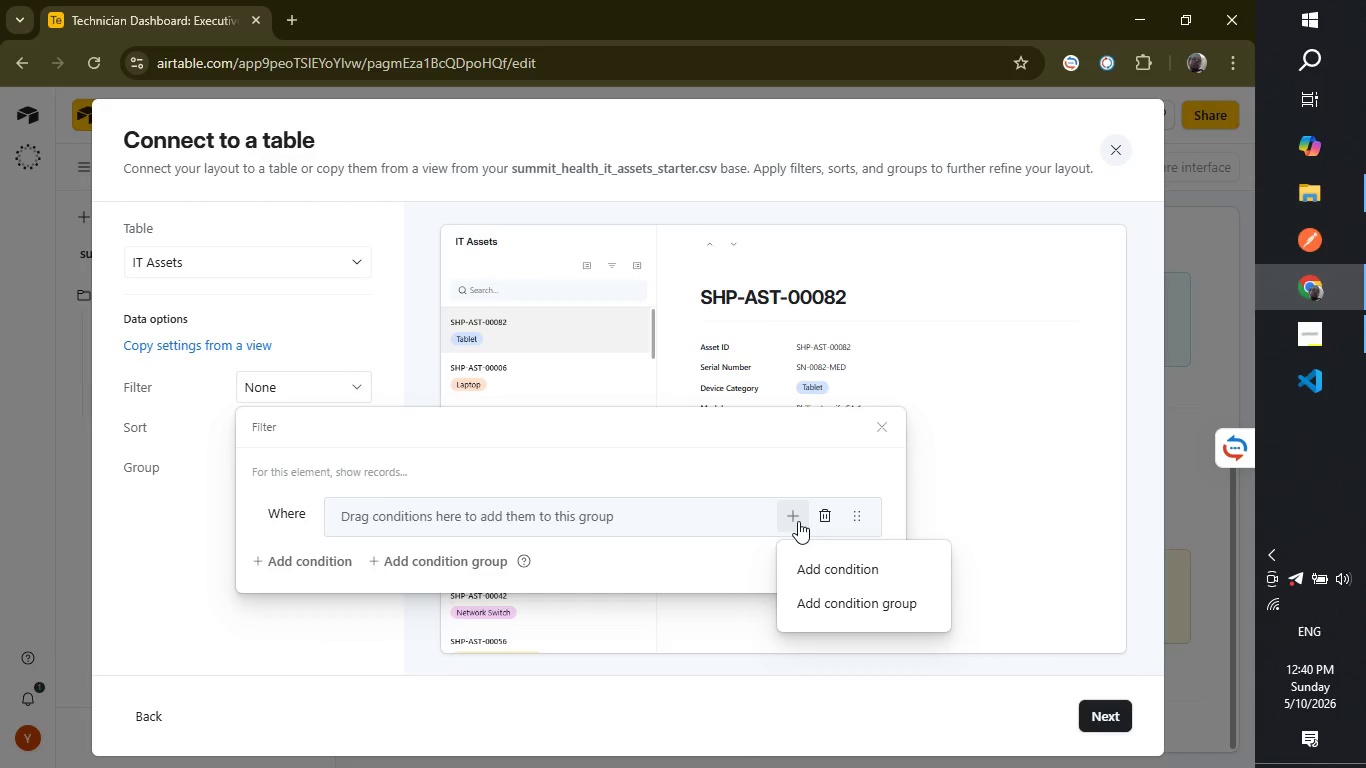 
left_click([823, 511])
 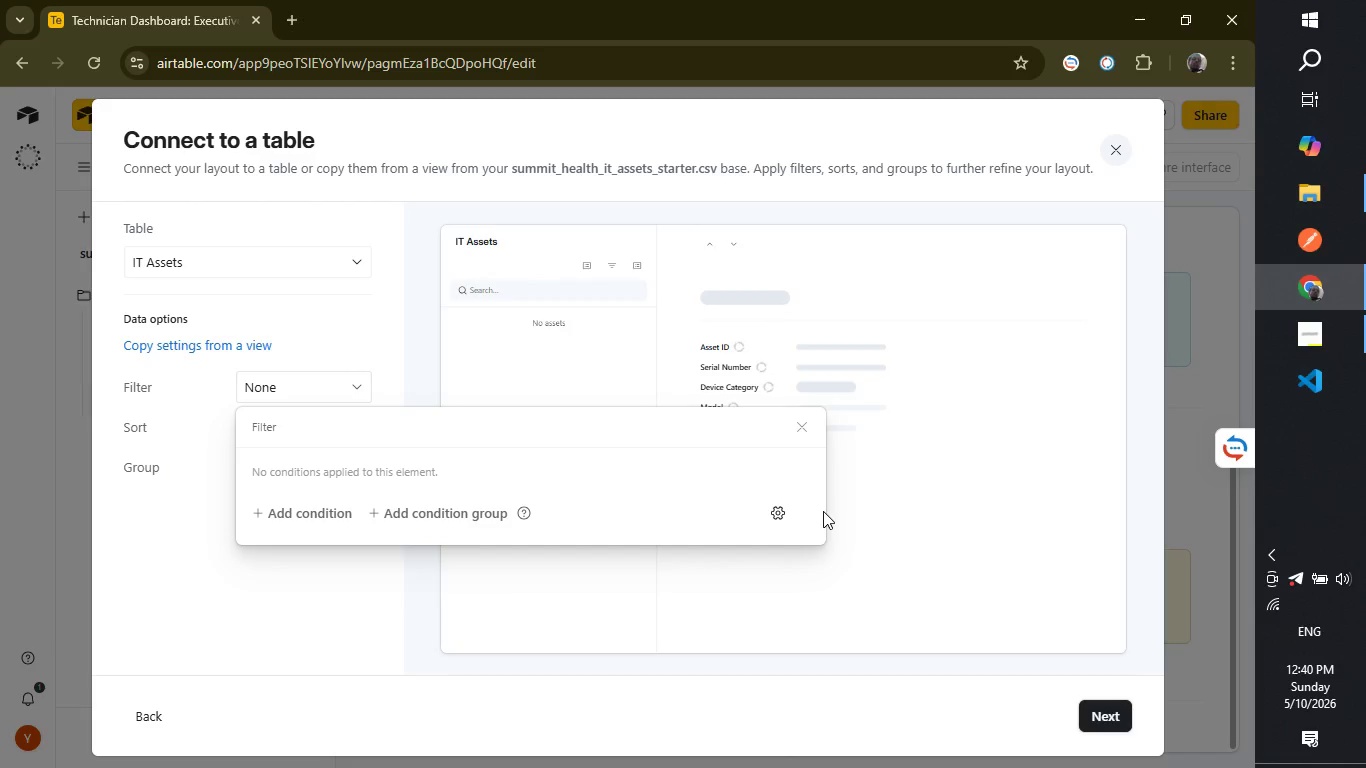 
mouse_move([442, 527])
 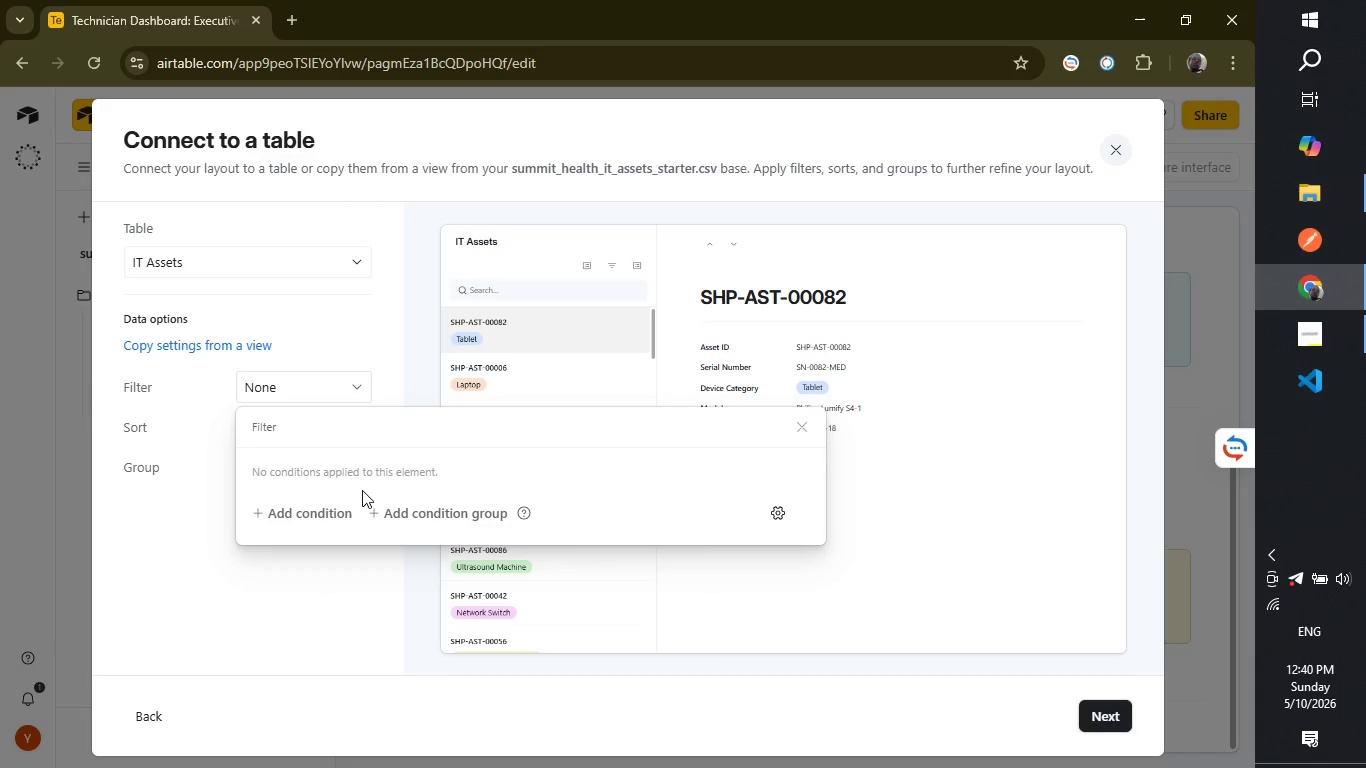 
left_click([291, 514])
 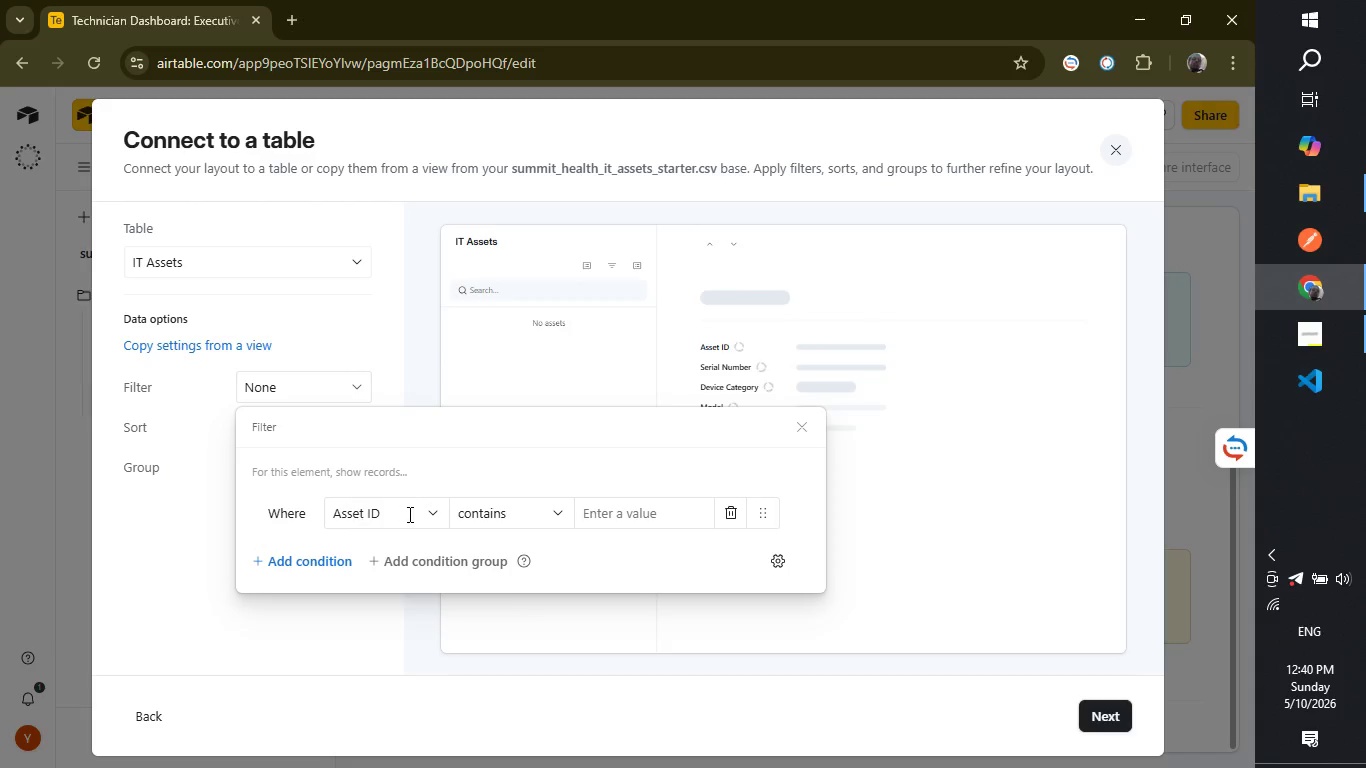 
left_click([408, 514])
 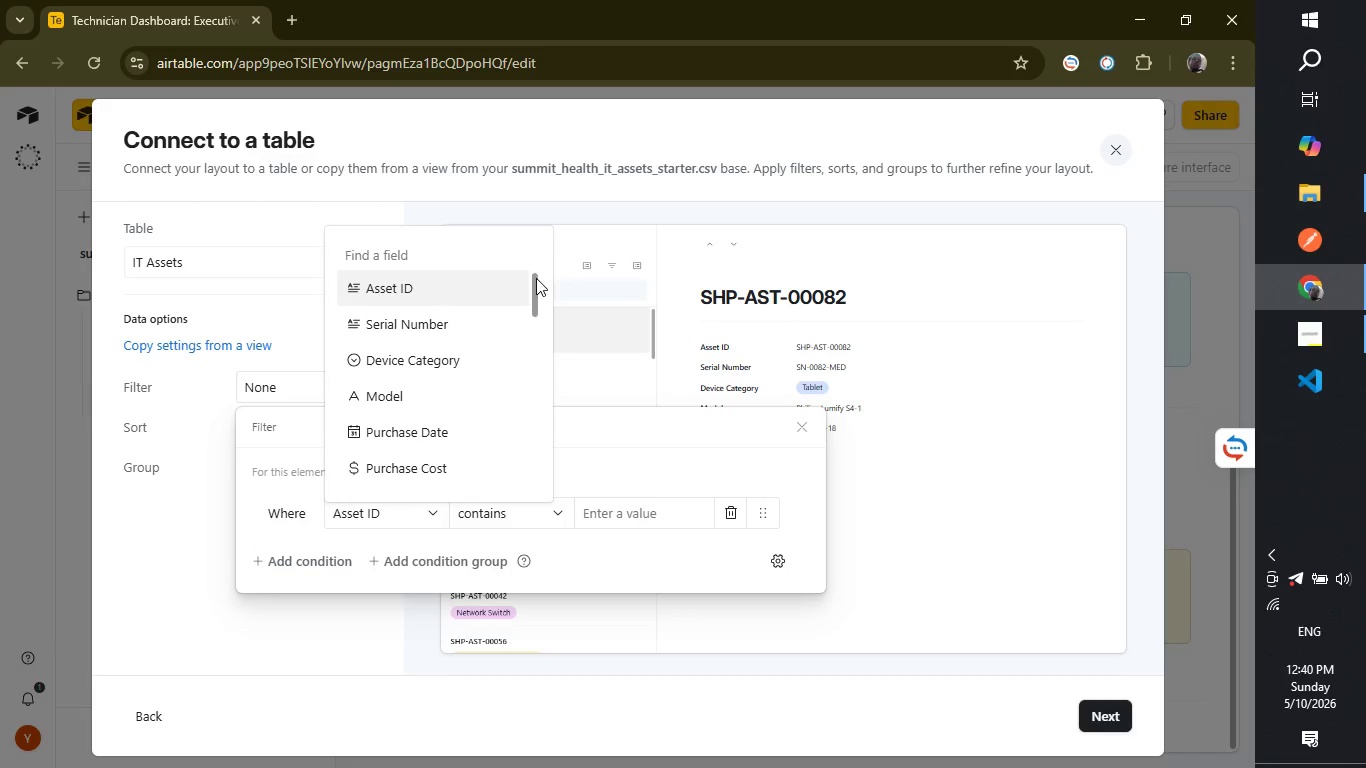 
left_click_drag(start_coordinate=[536, 282], to_coordinate=[533, 336])
 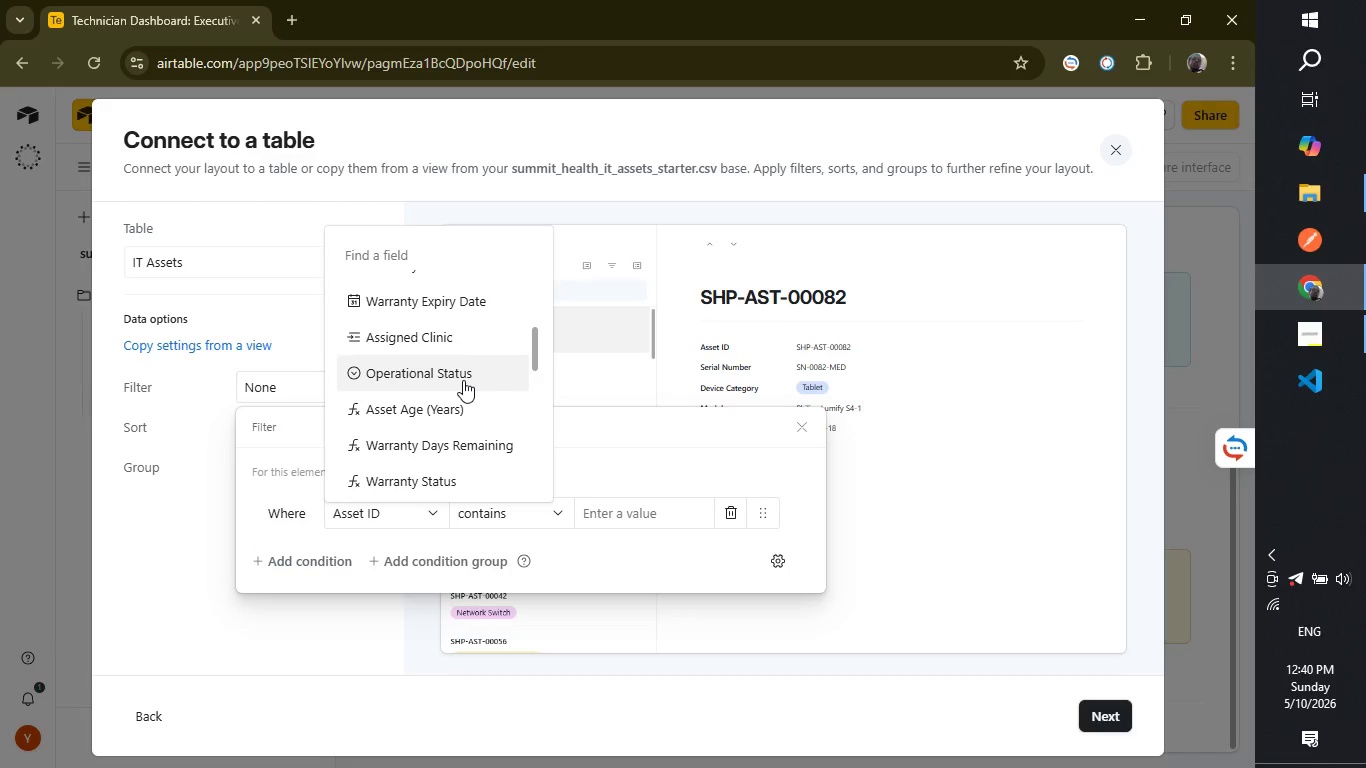 
left_click([463, 380])
 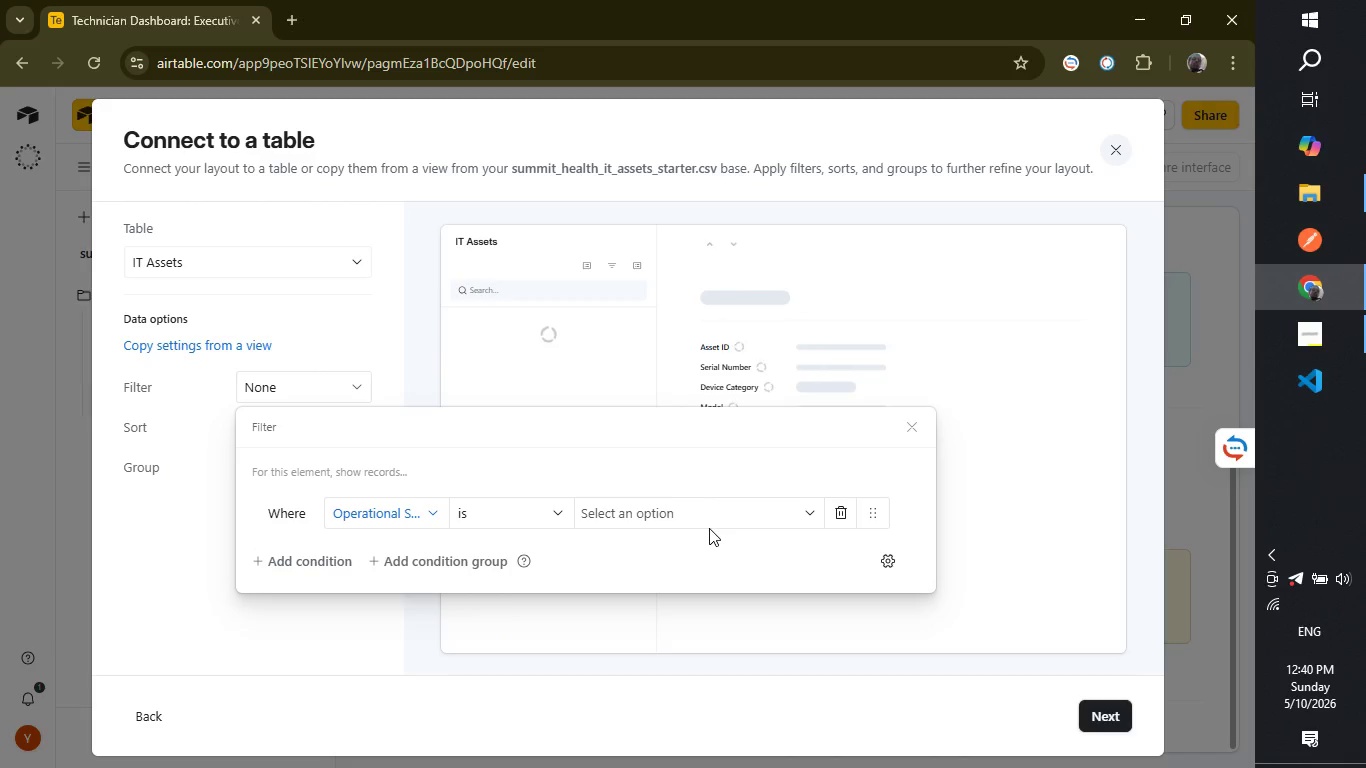 
left_click([708, 512])
 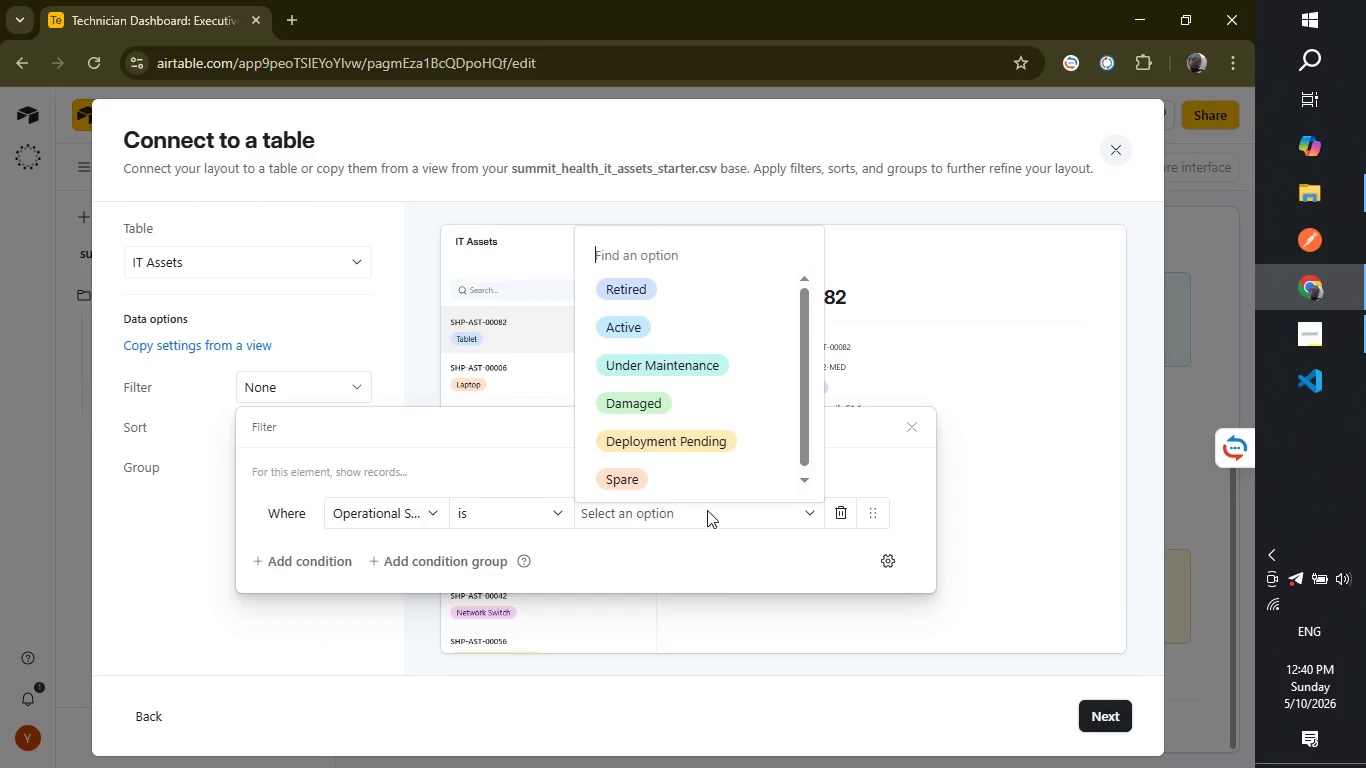 
wait(5.02)
 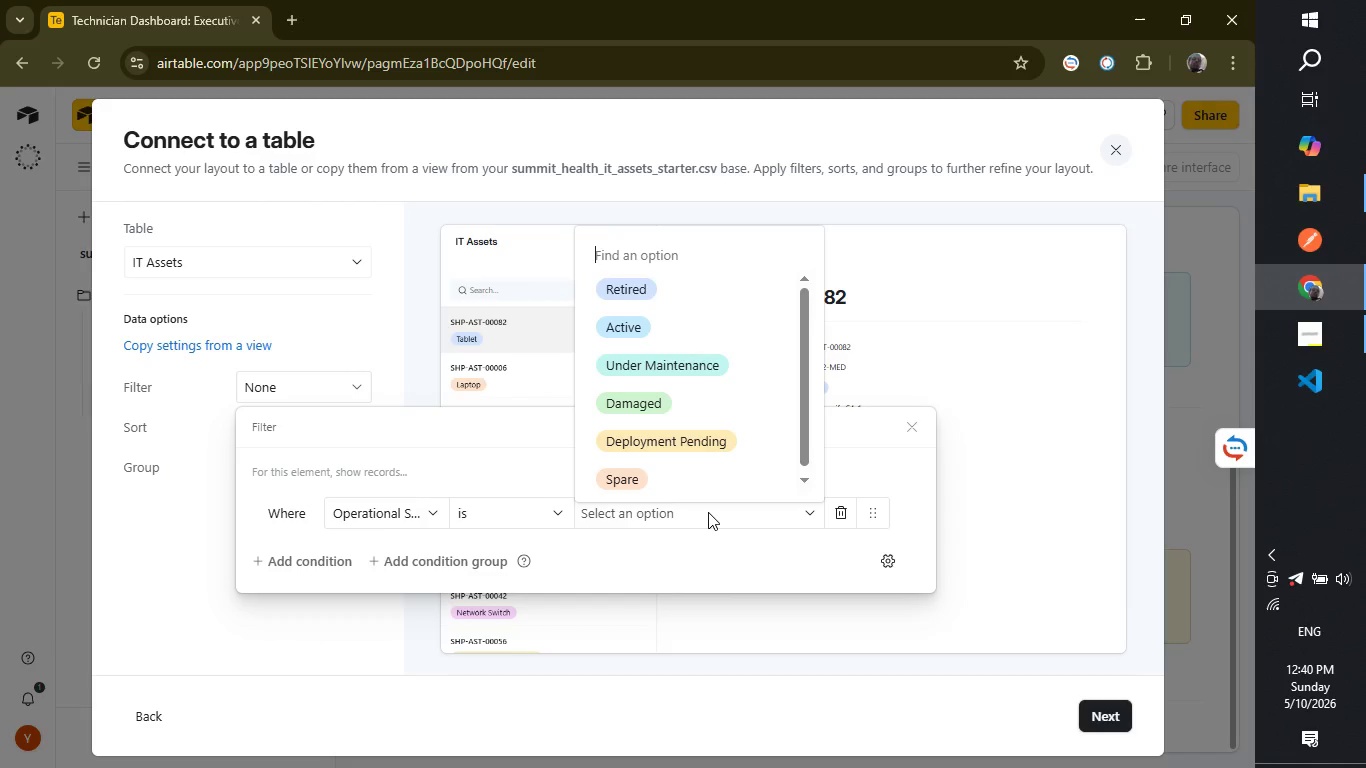 
left_click([659, 322])
 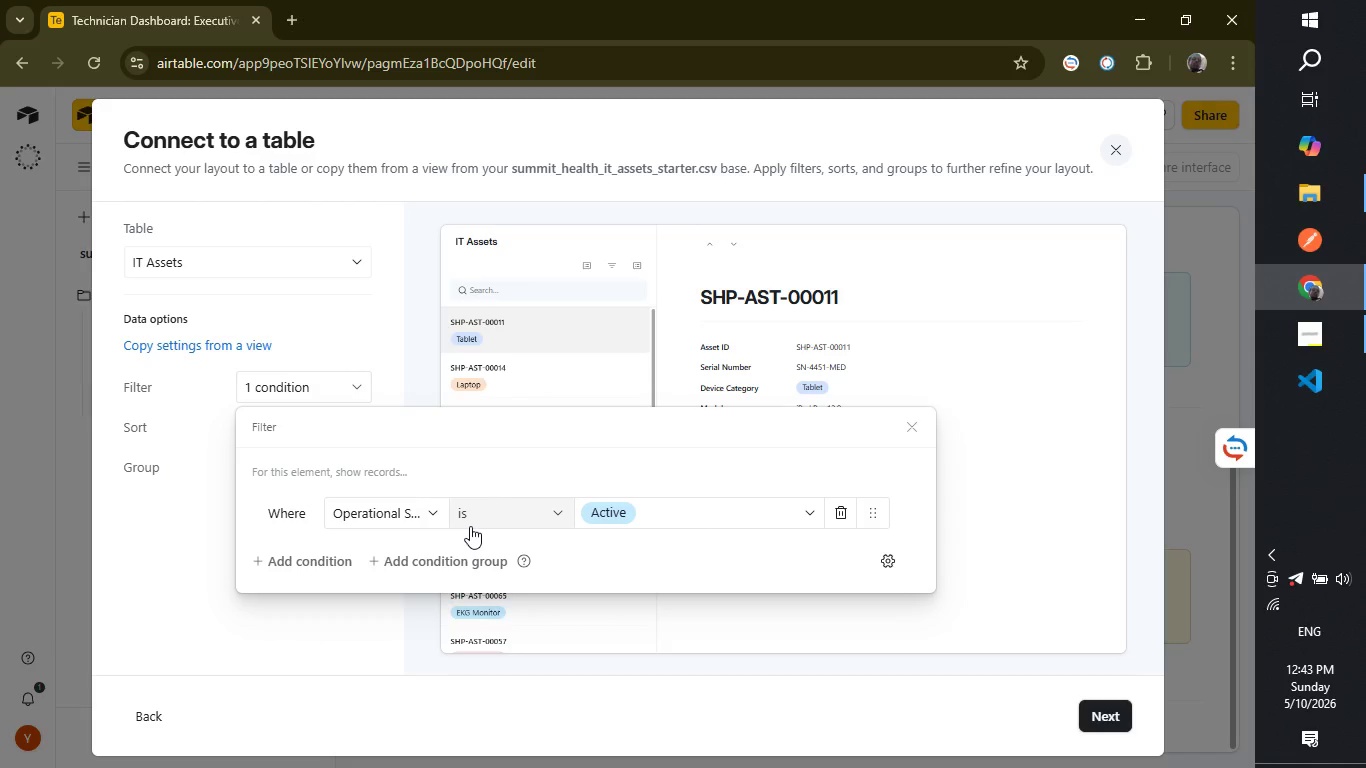 
wait(149.72)
 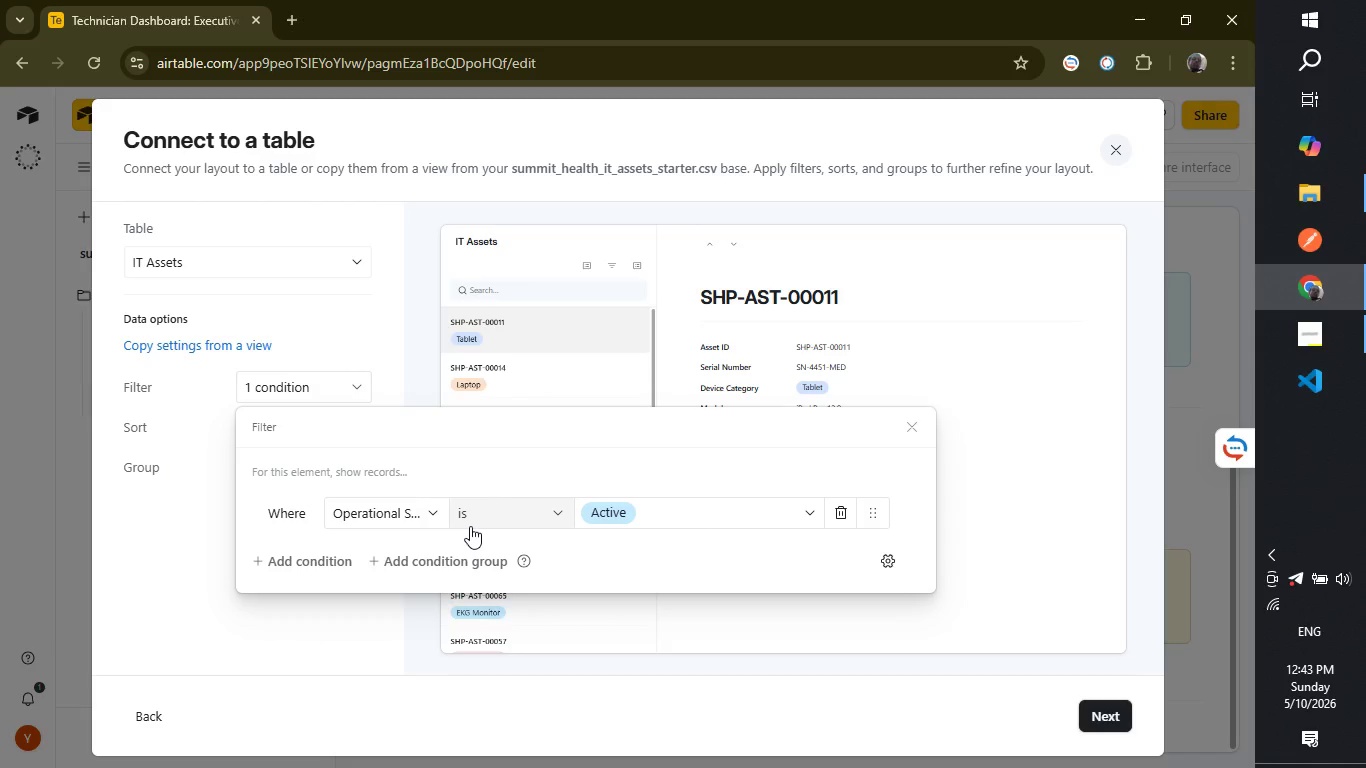 
left_click([911, 430])
 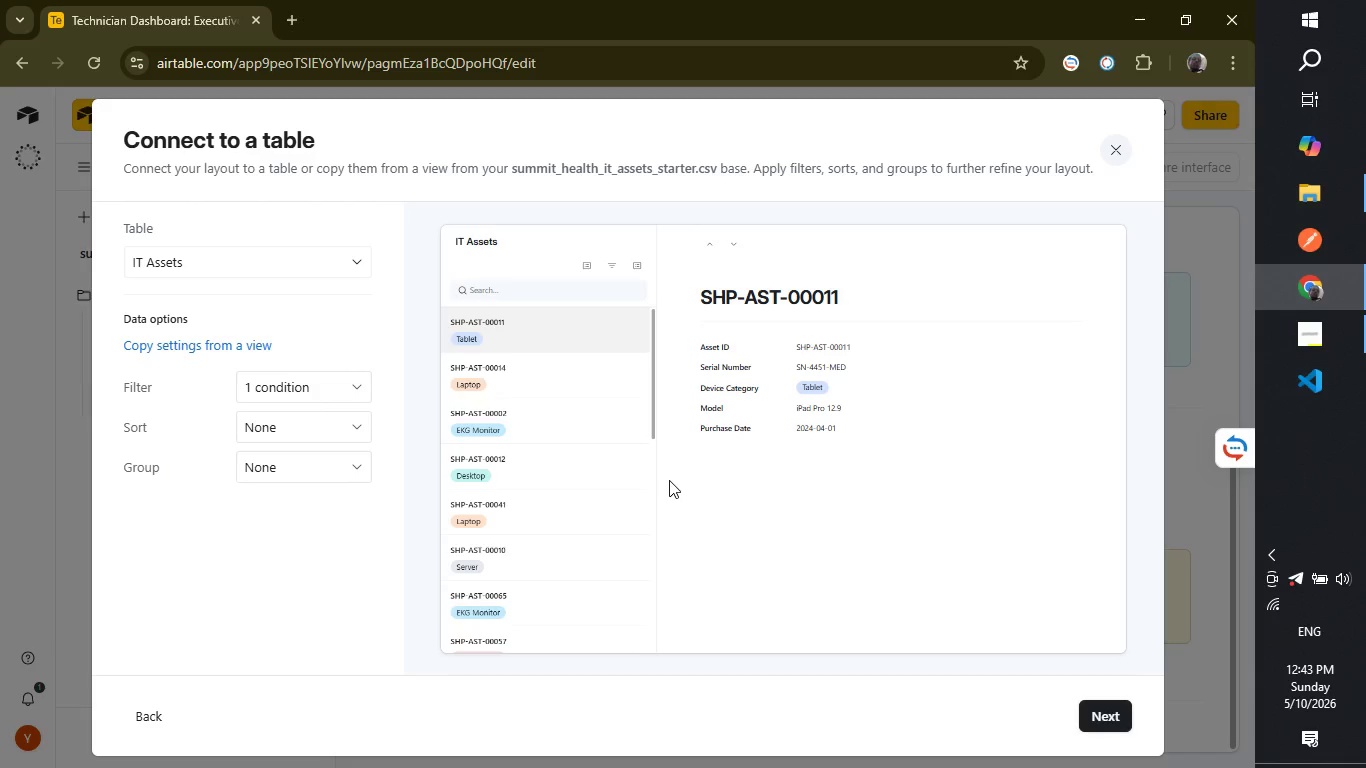 
left_click([362, 392])
 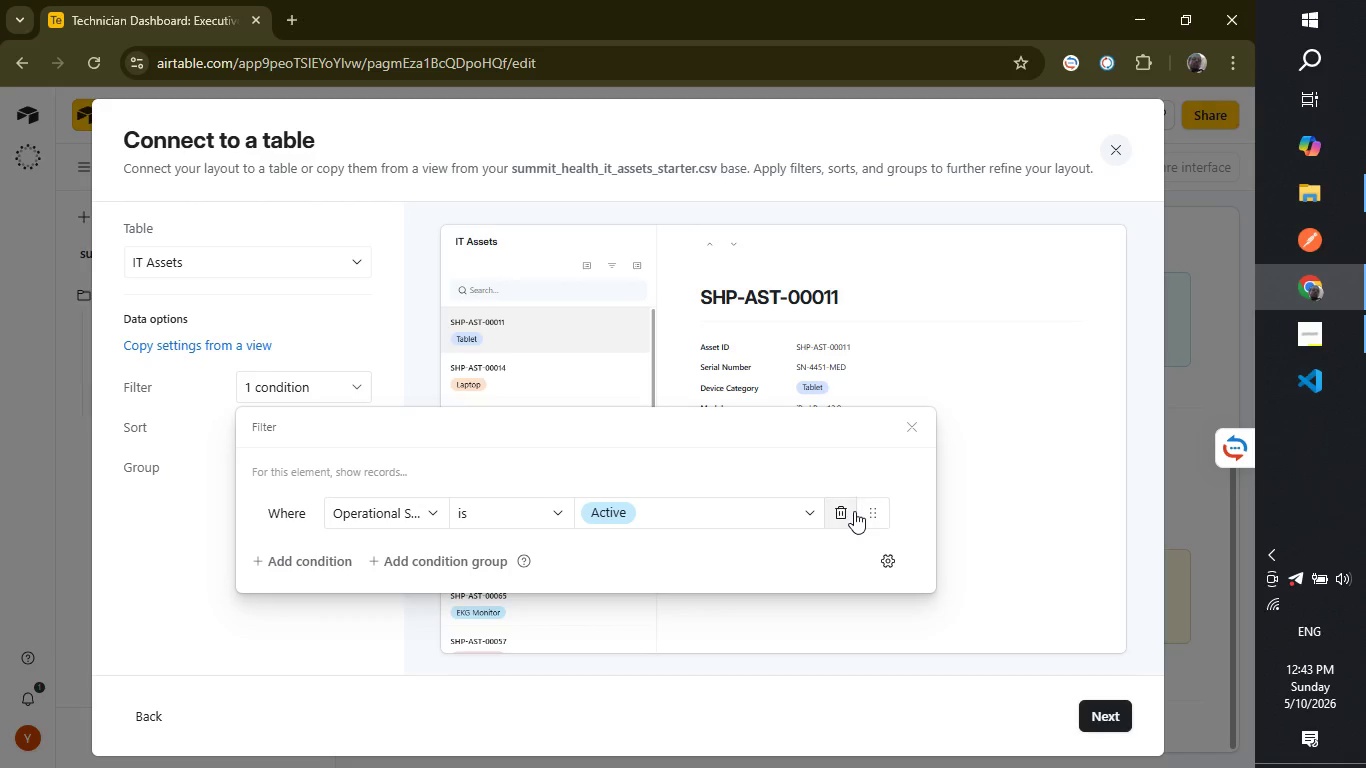 
left_click([851, 513])
 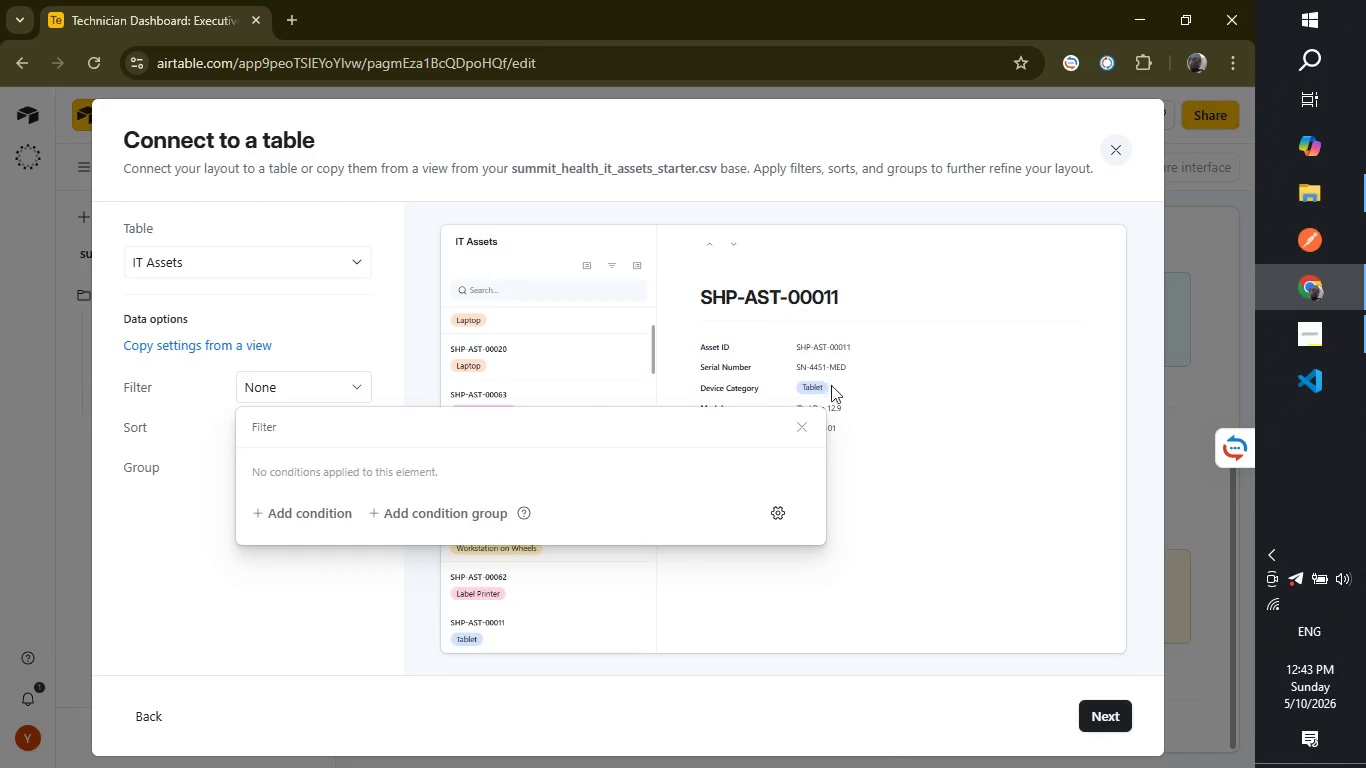 
left_click([813, 425])
 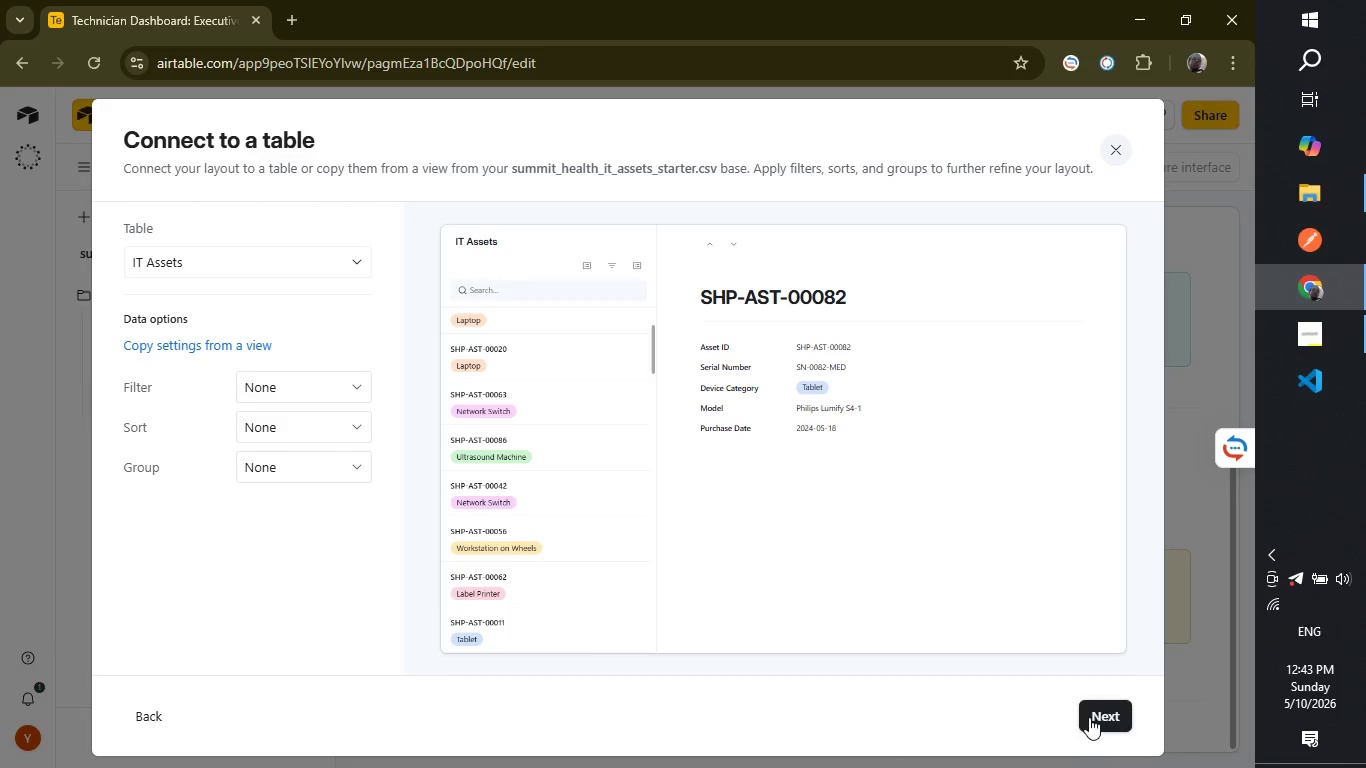 
left_click([1089, 717])
 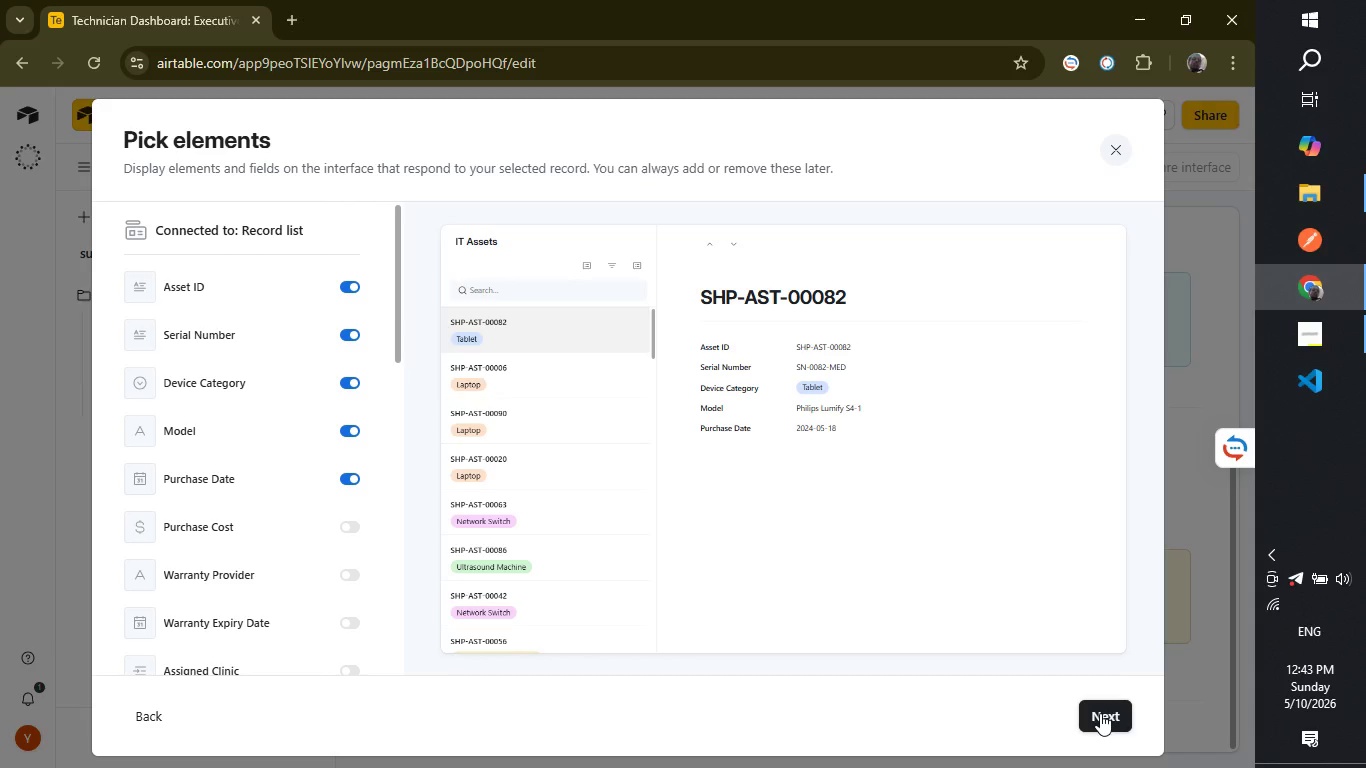 
wait(14.69)
 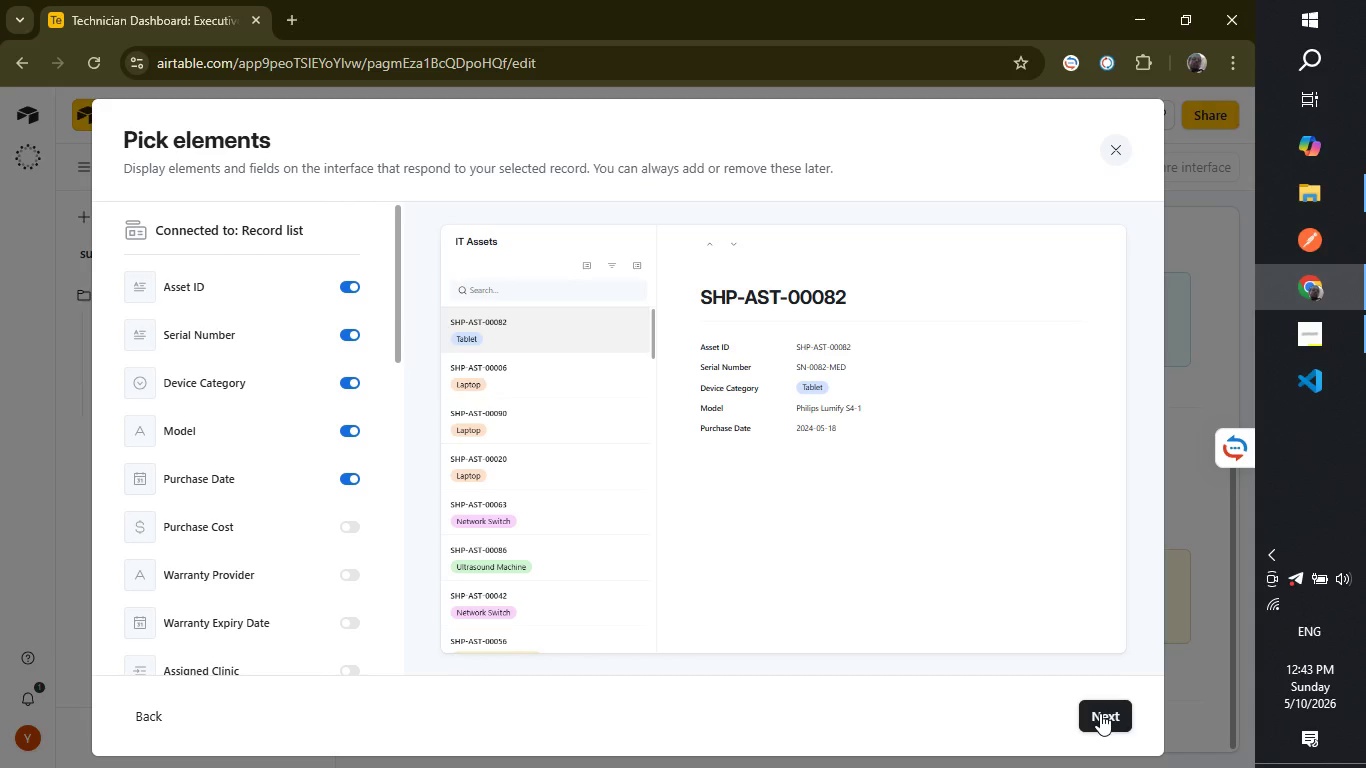 
left_click_drag(start_coordinate=[398, 316], to_coordinate=[404, 480])
 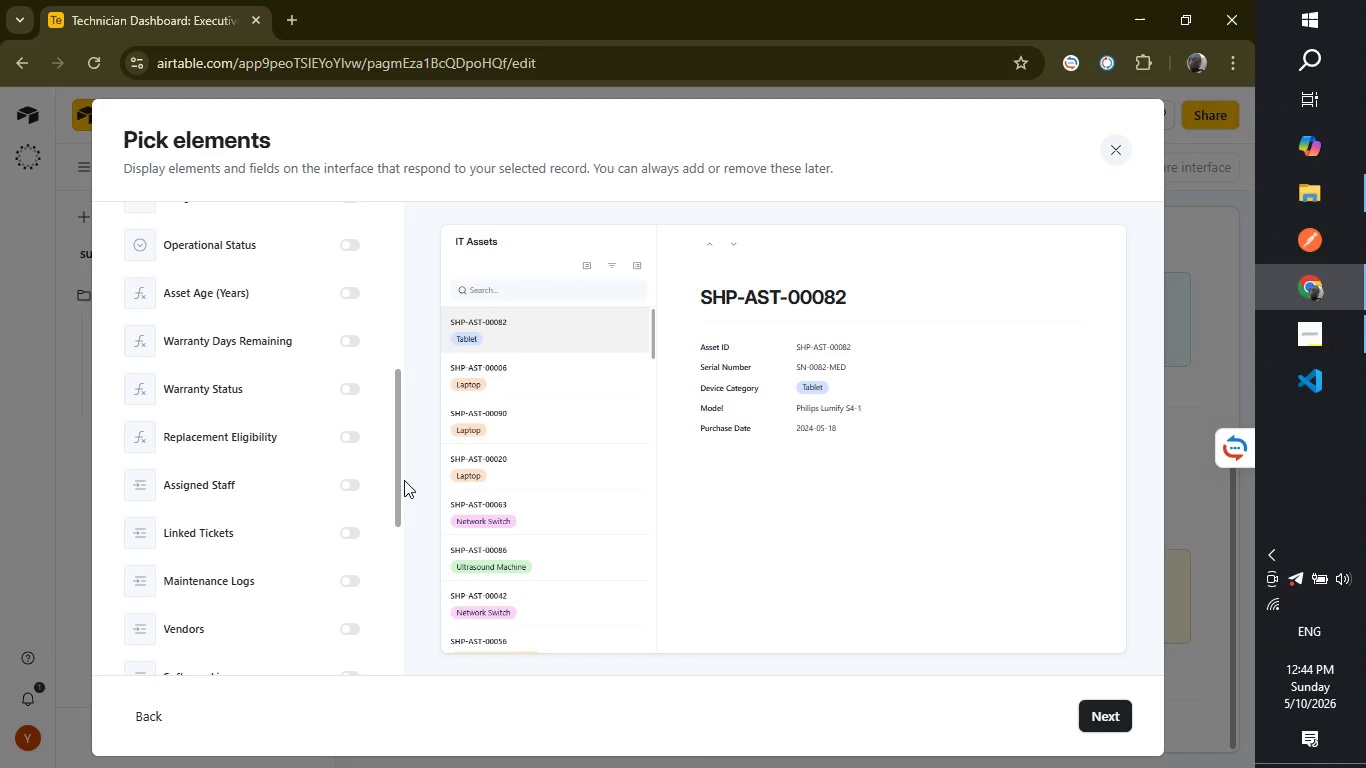 
wait(16.05)
 